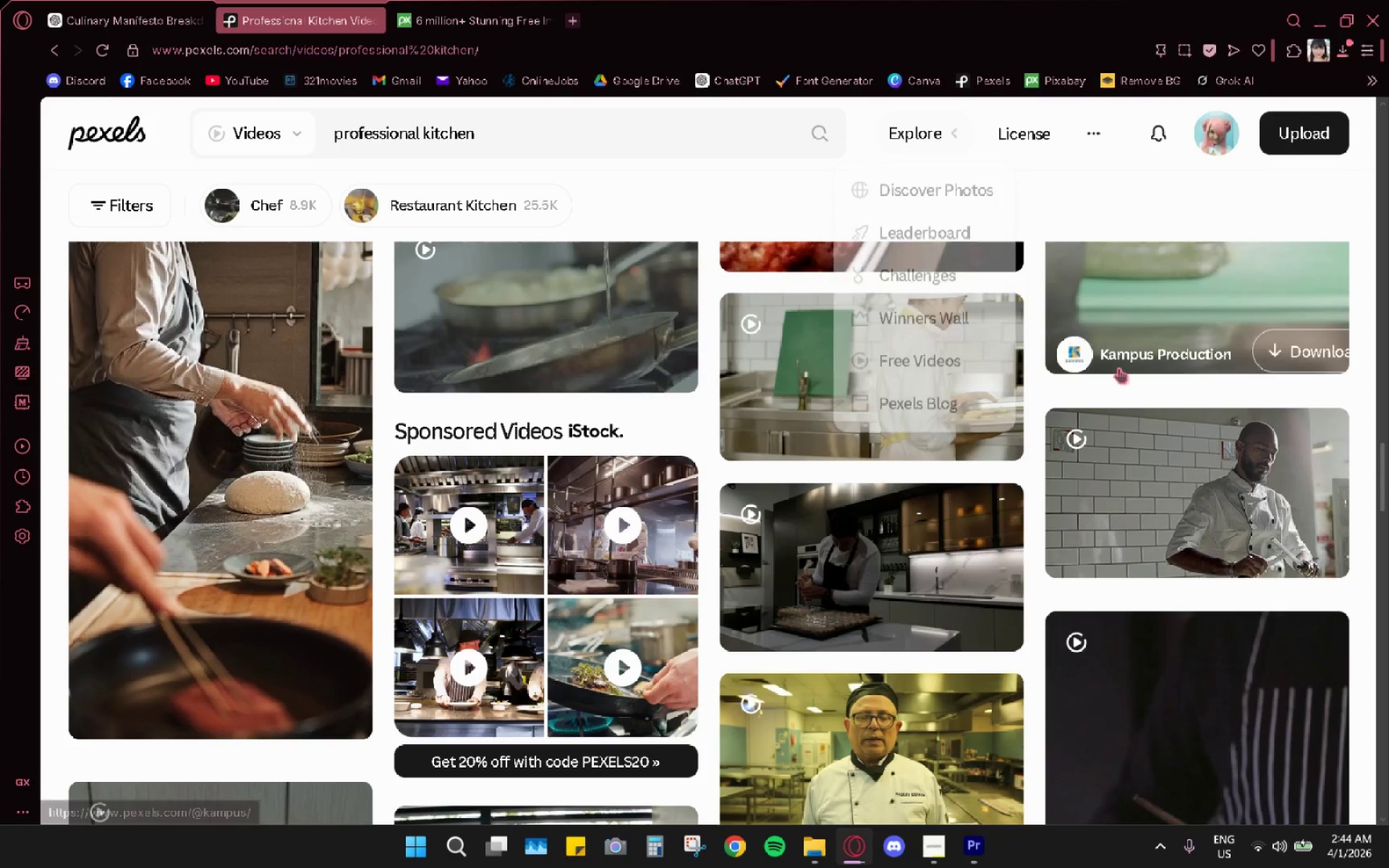 
scroll: coordinate [1133, 393], scroll_direction: up, amount: 3.0
 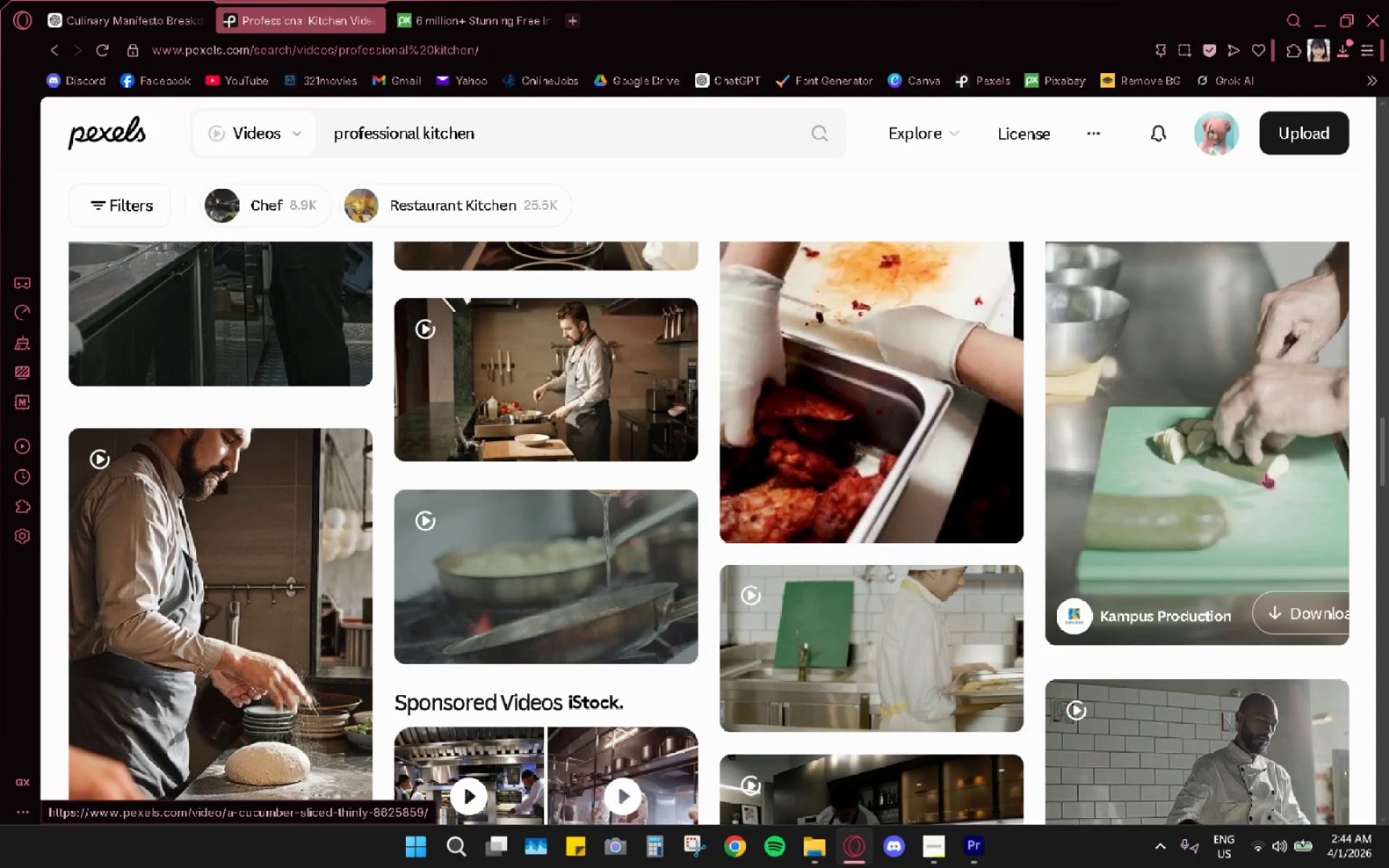 
scroll: coordinate [1263, 479], scroll_direction: down, amount: 2.0
 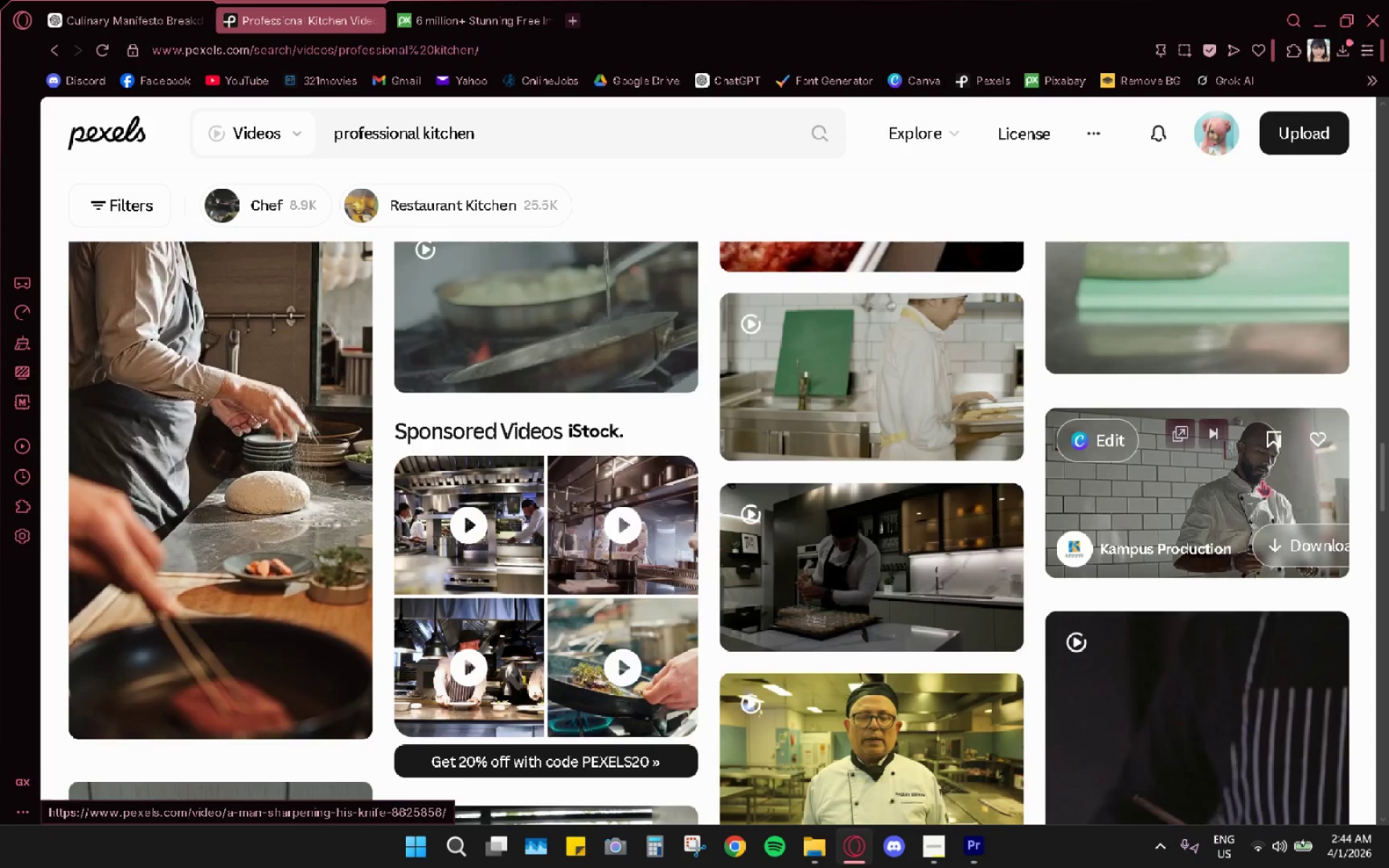 
scroll: coordinate [1262, 480], scroll_direction: up, amount: 2.0
 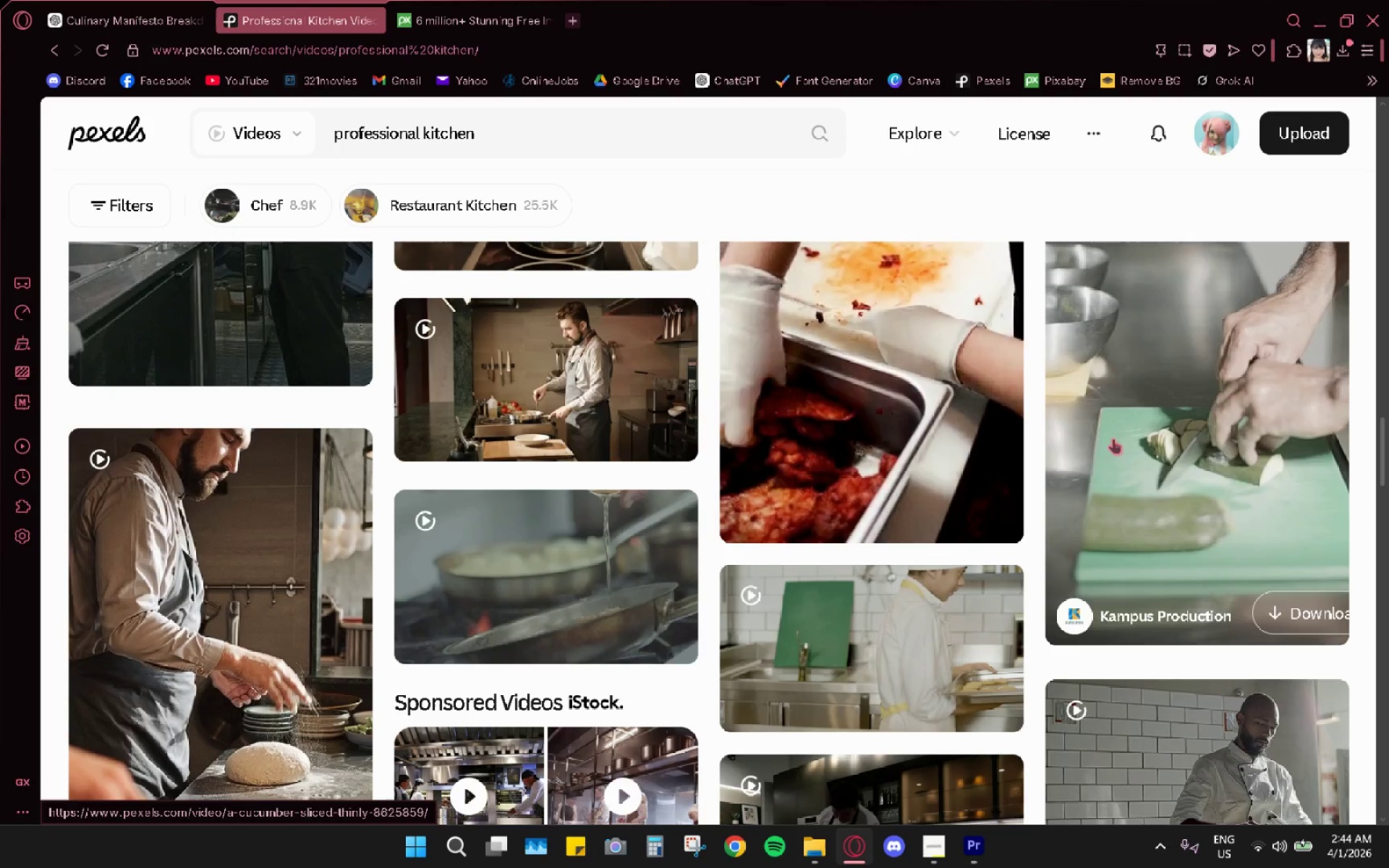 
left_click([1307, 610])
 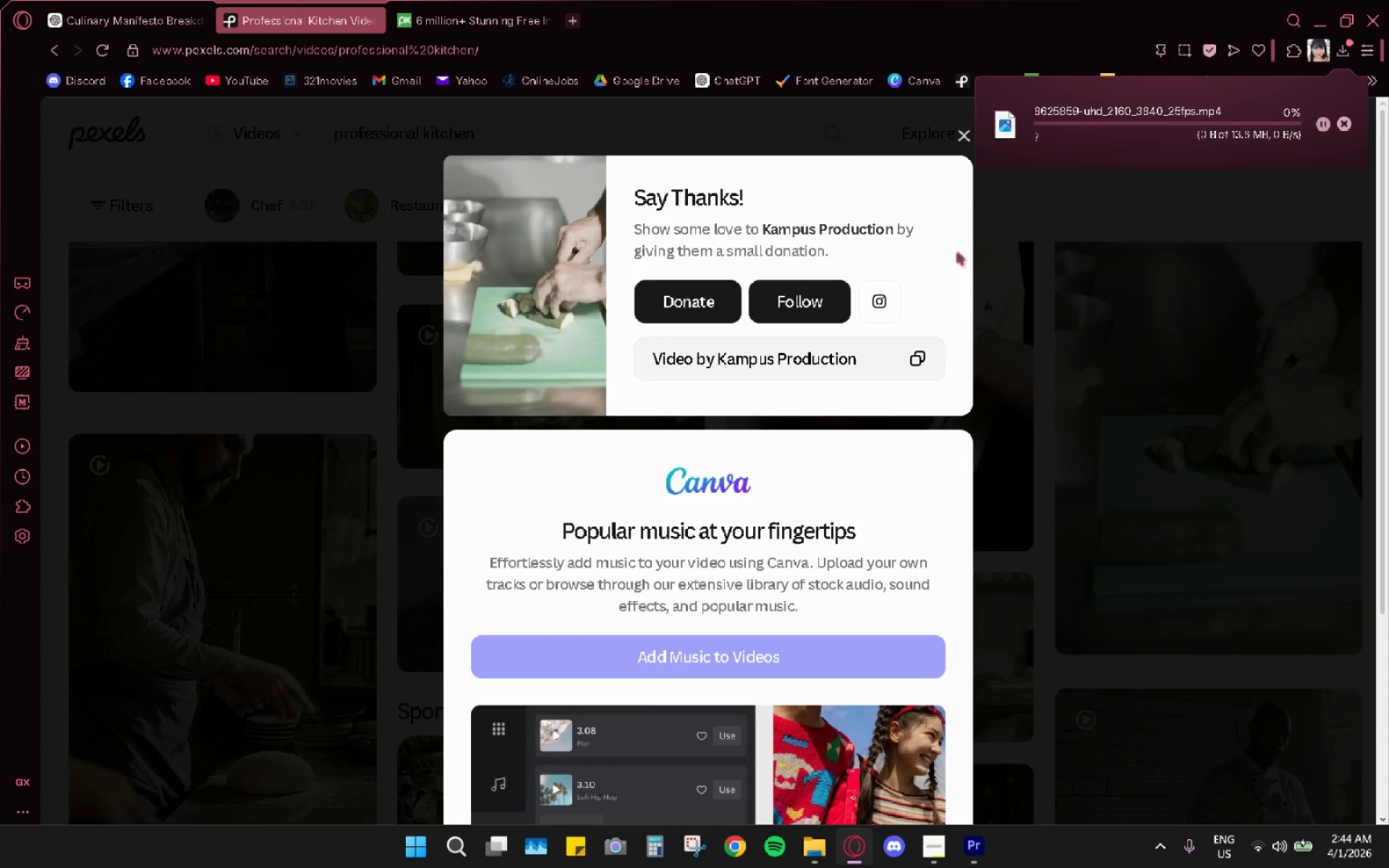 
left_click([955, 134])
 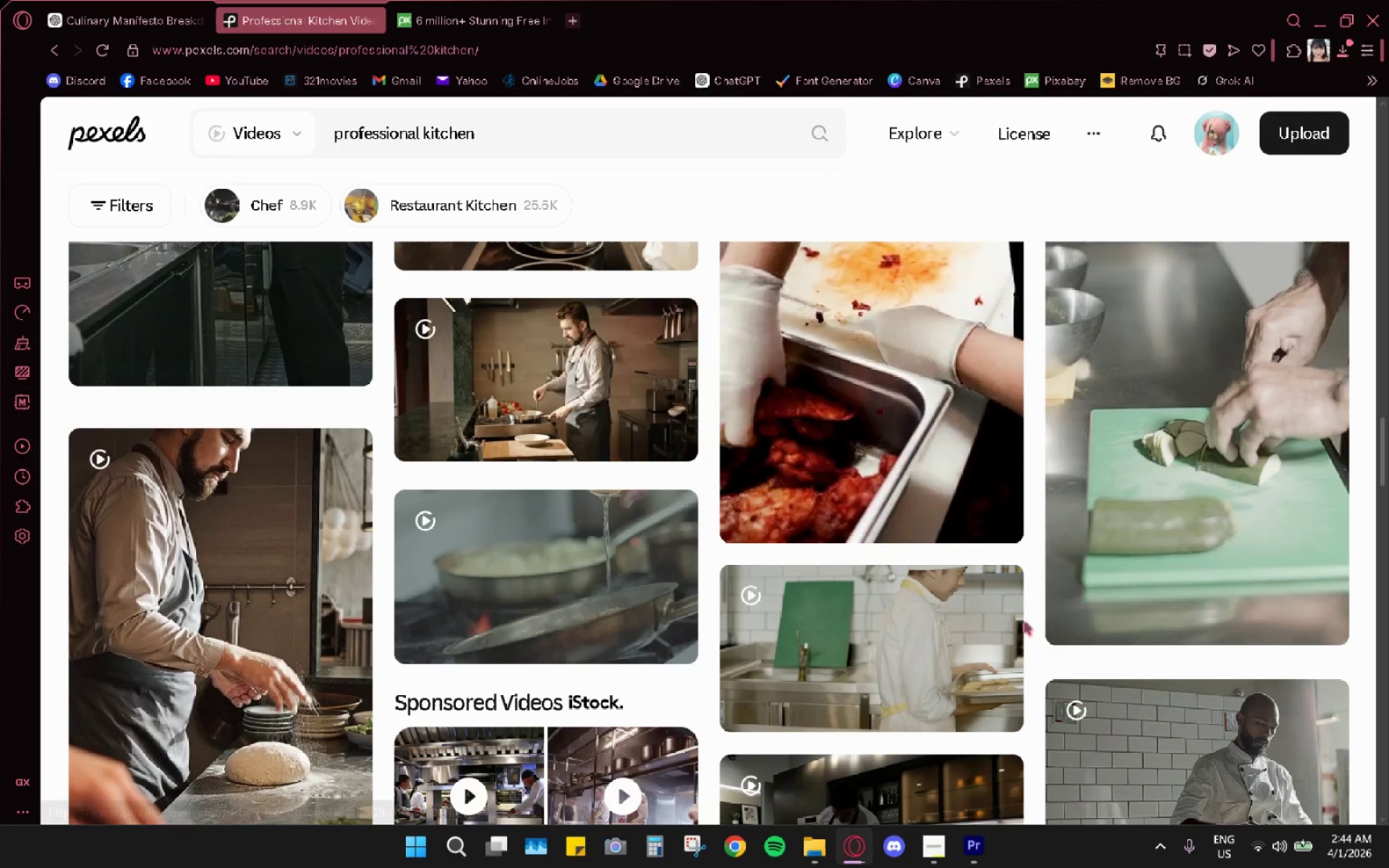 
scroll: coordinate [1006, 641], scroll_direction: up, amount: 3.0
 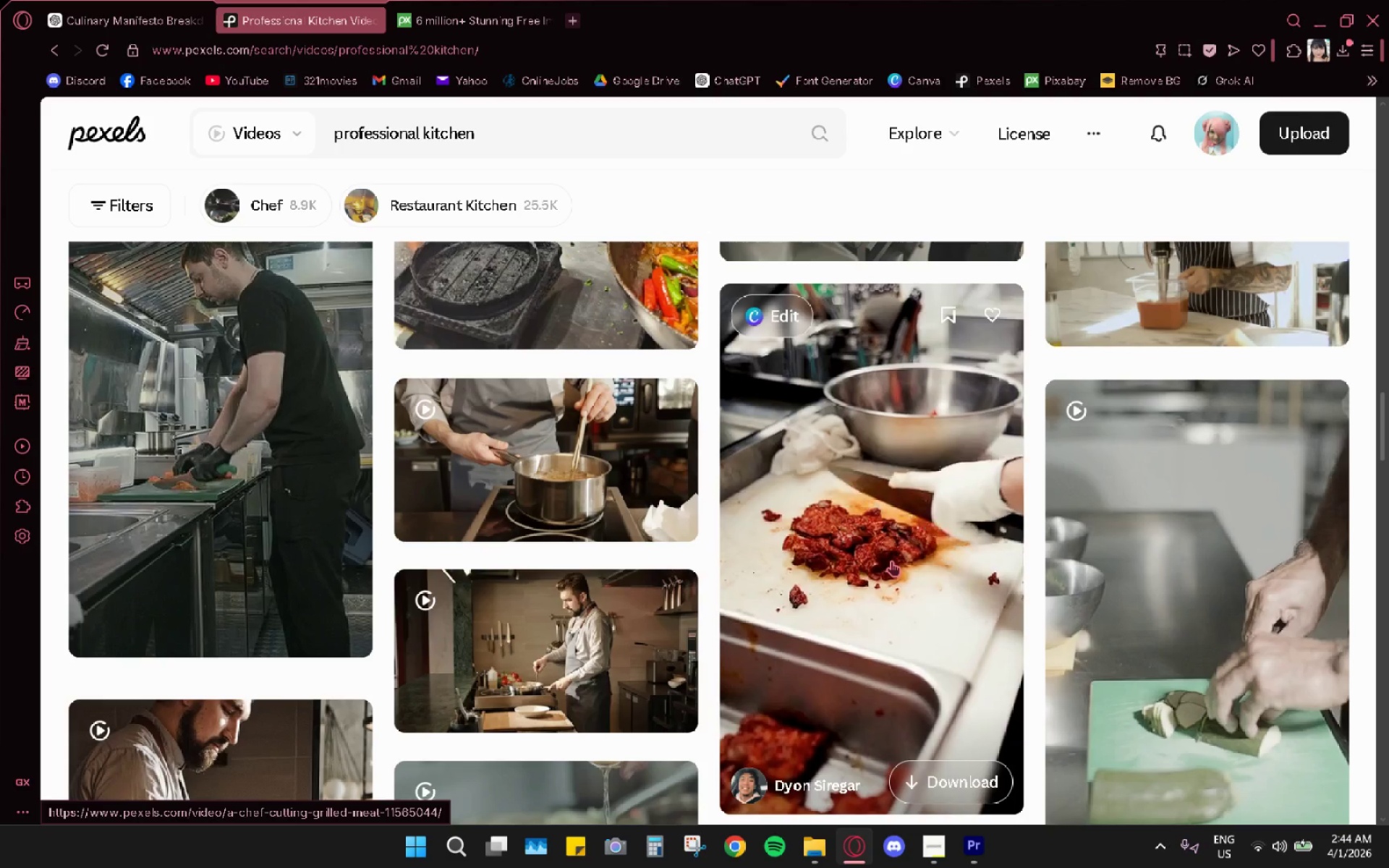 
wait(7.39)
 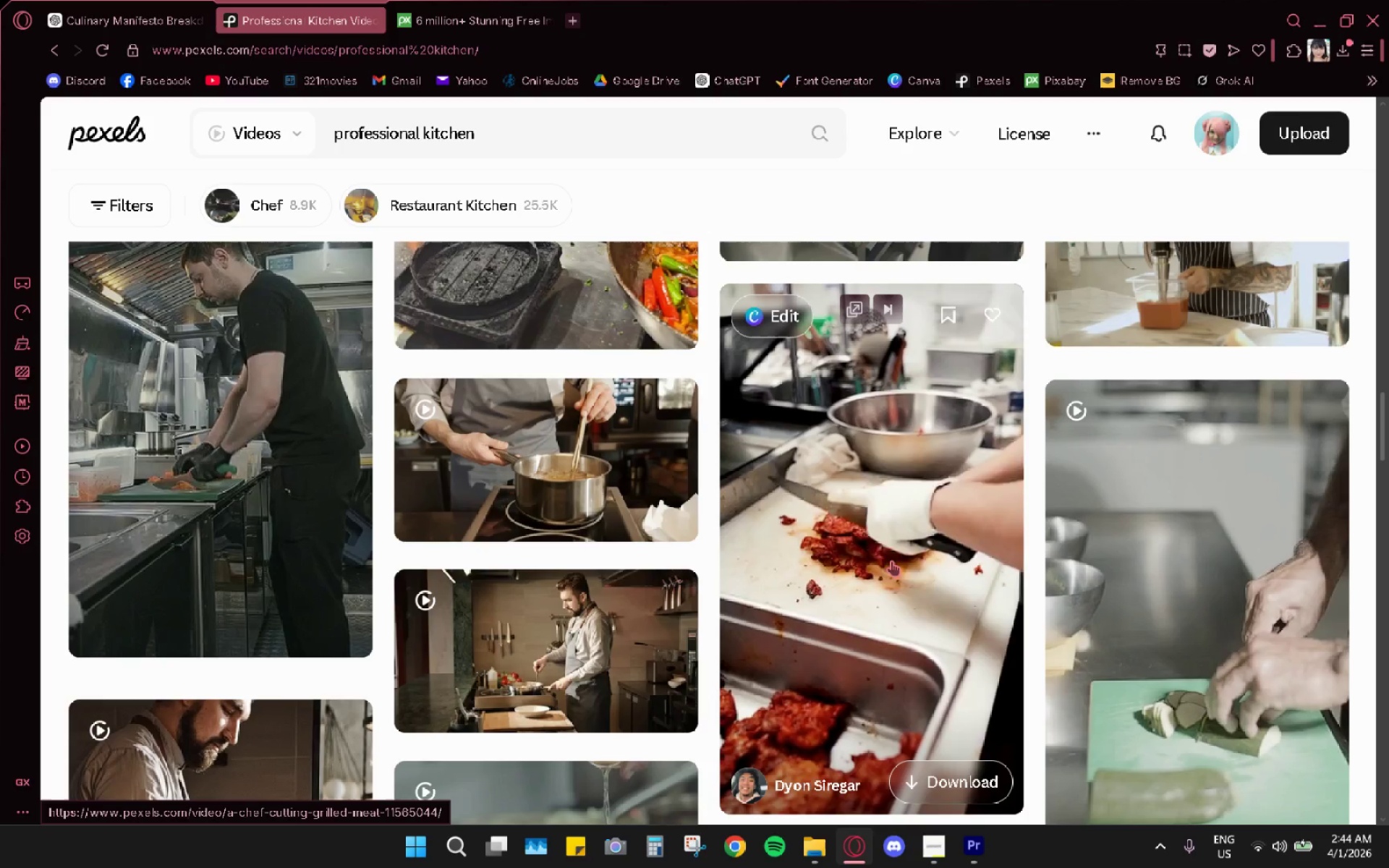 
left_click([933, 788])
 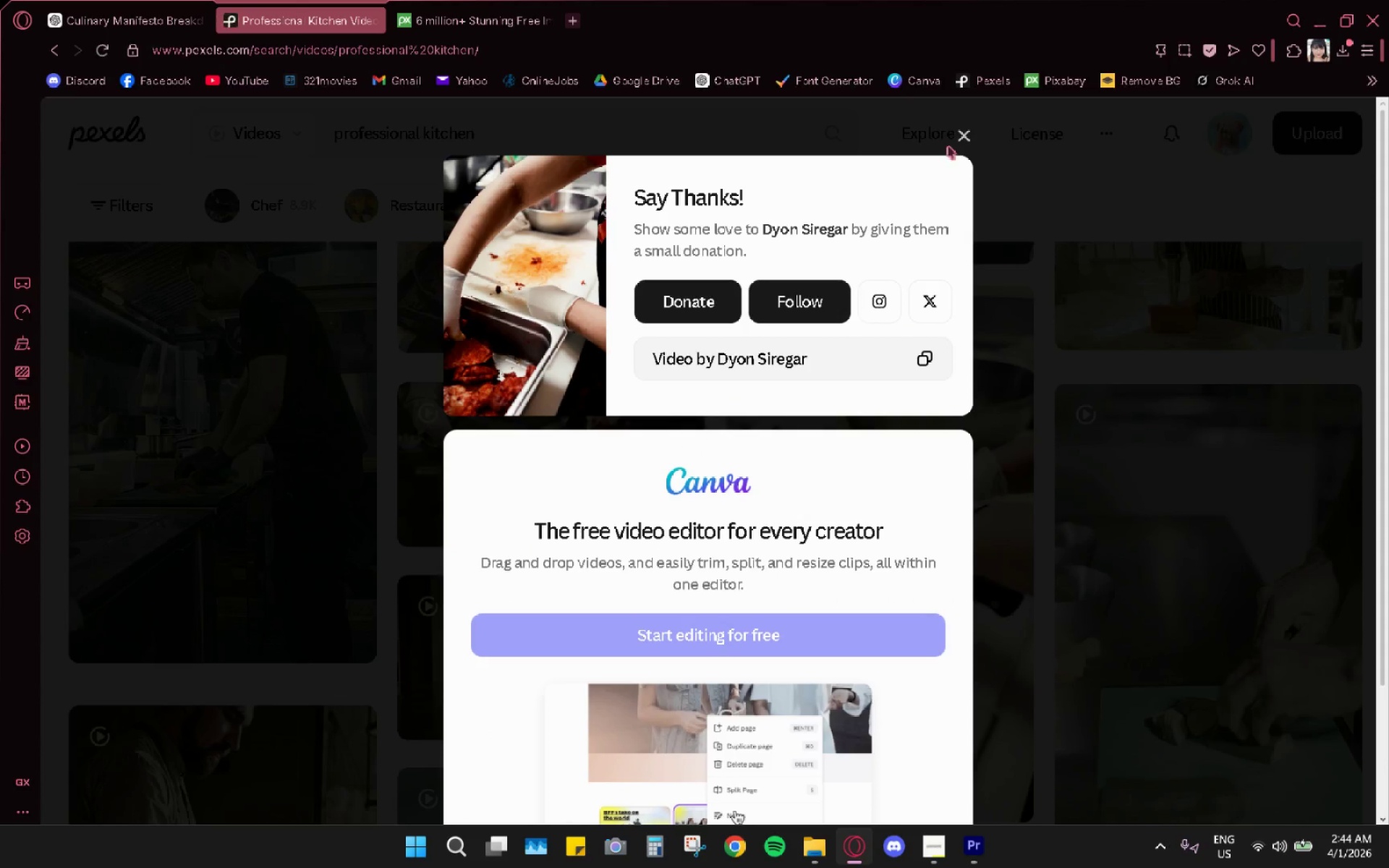 
left_click([958, 137])
 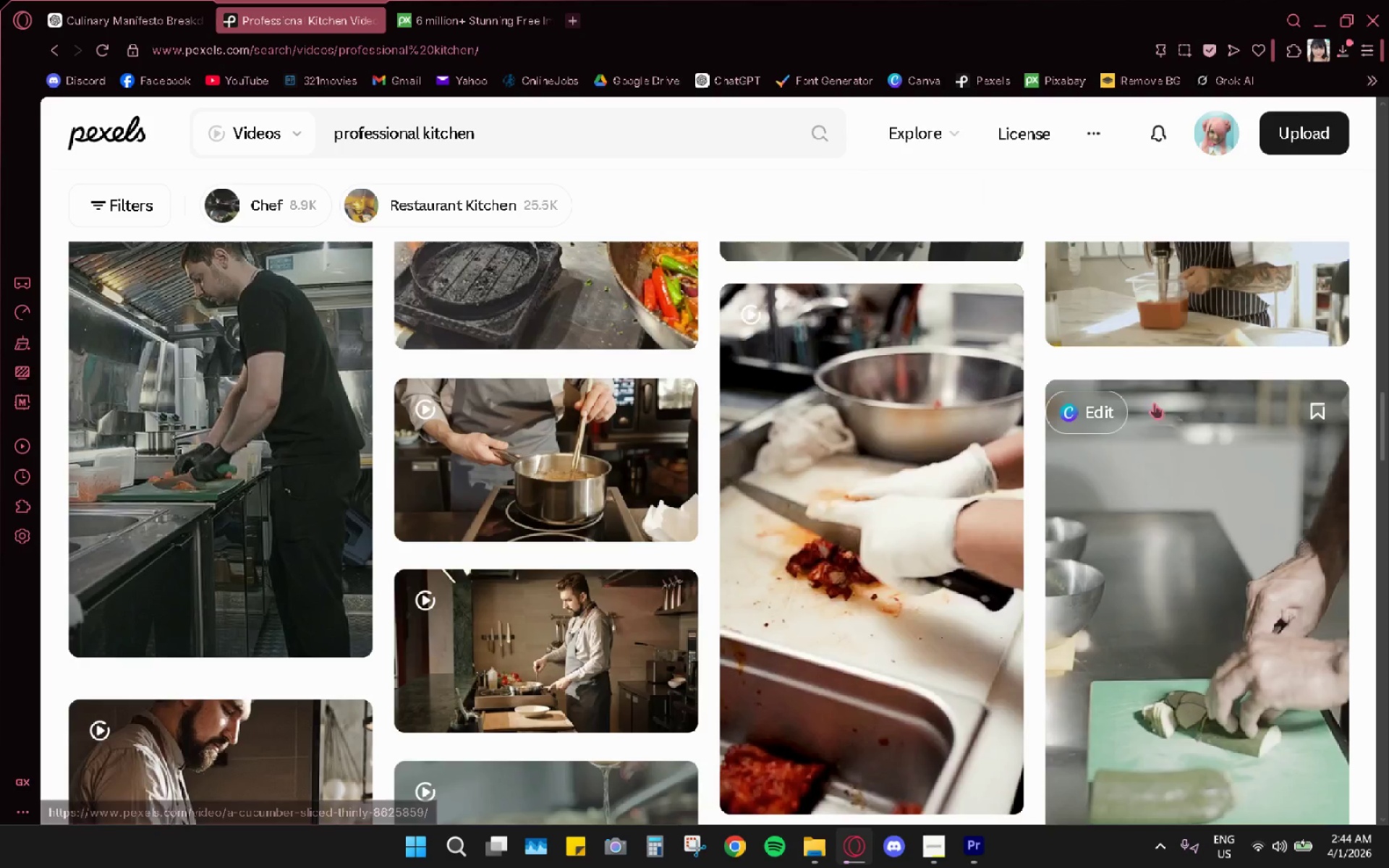 
scroll: coordinate [1160, 415], scroll_direction: up, amount: 2.0
 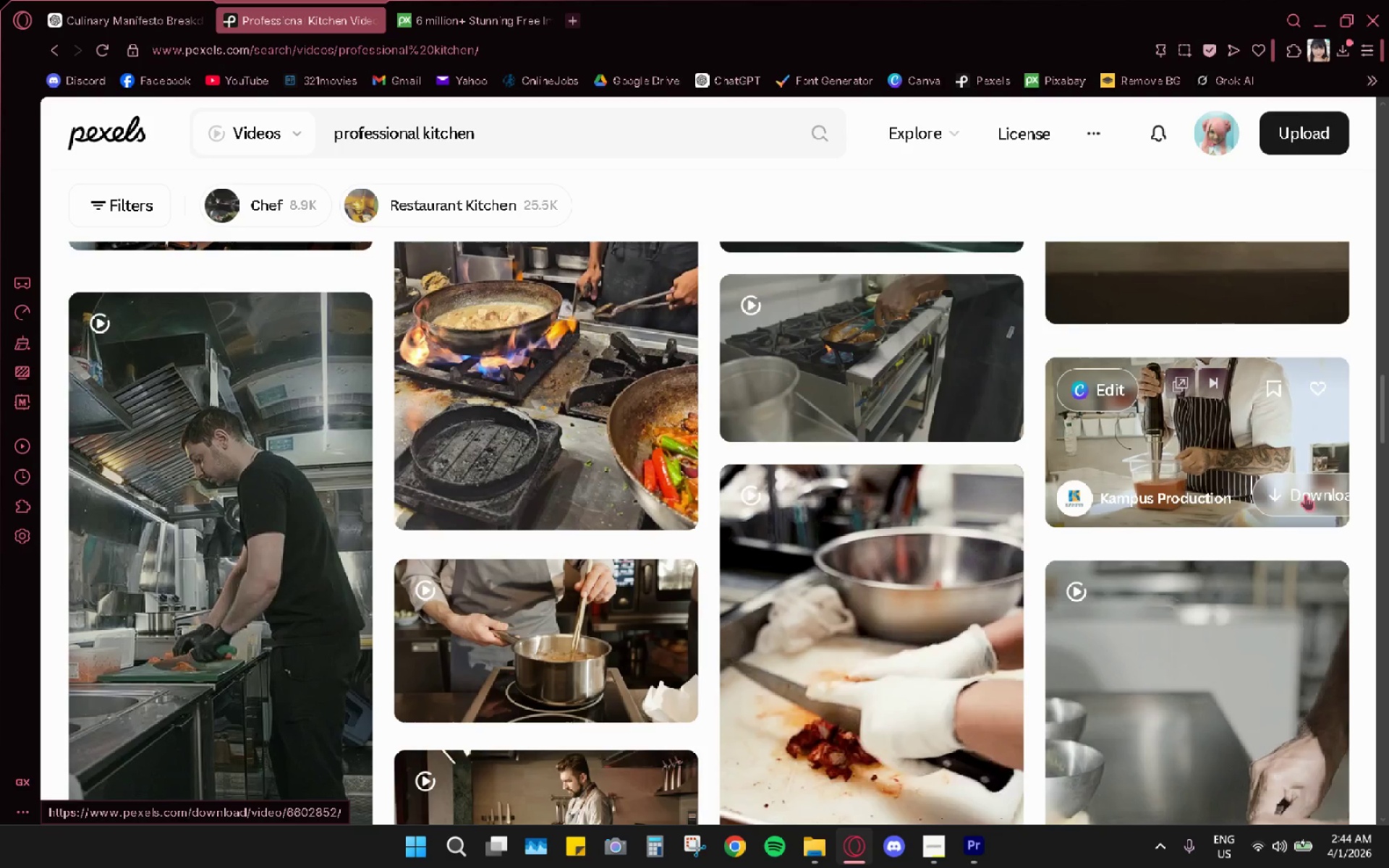 
left_click([1305, 495])
 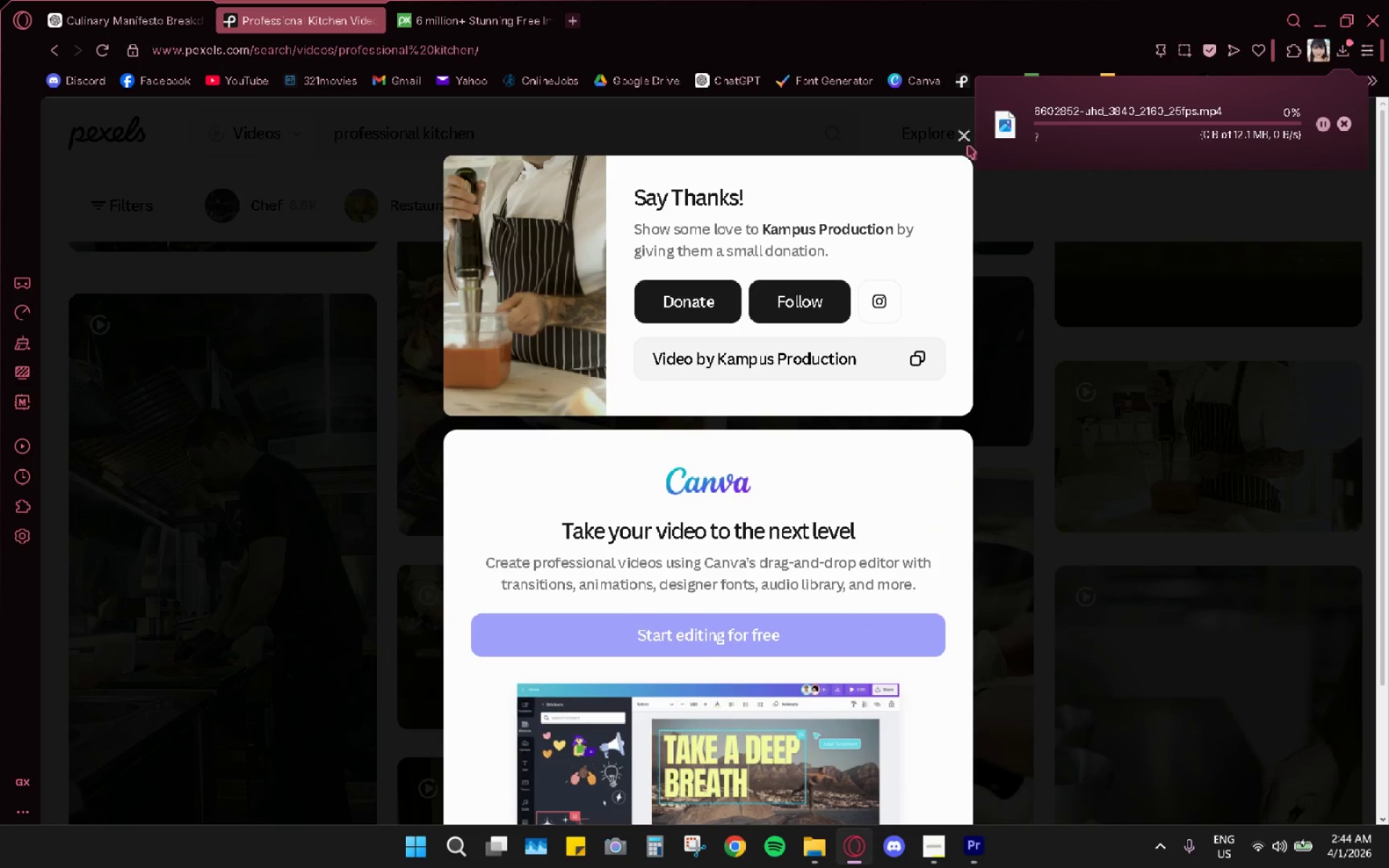 
left_click([963, 137])
 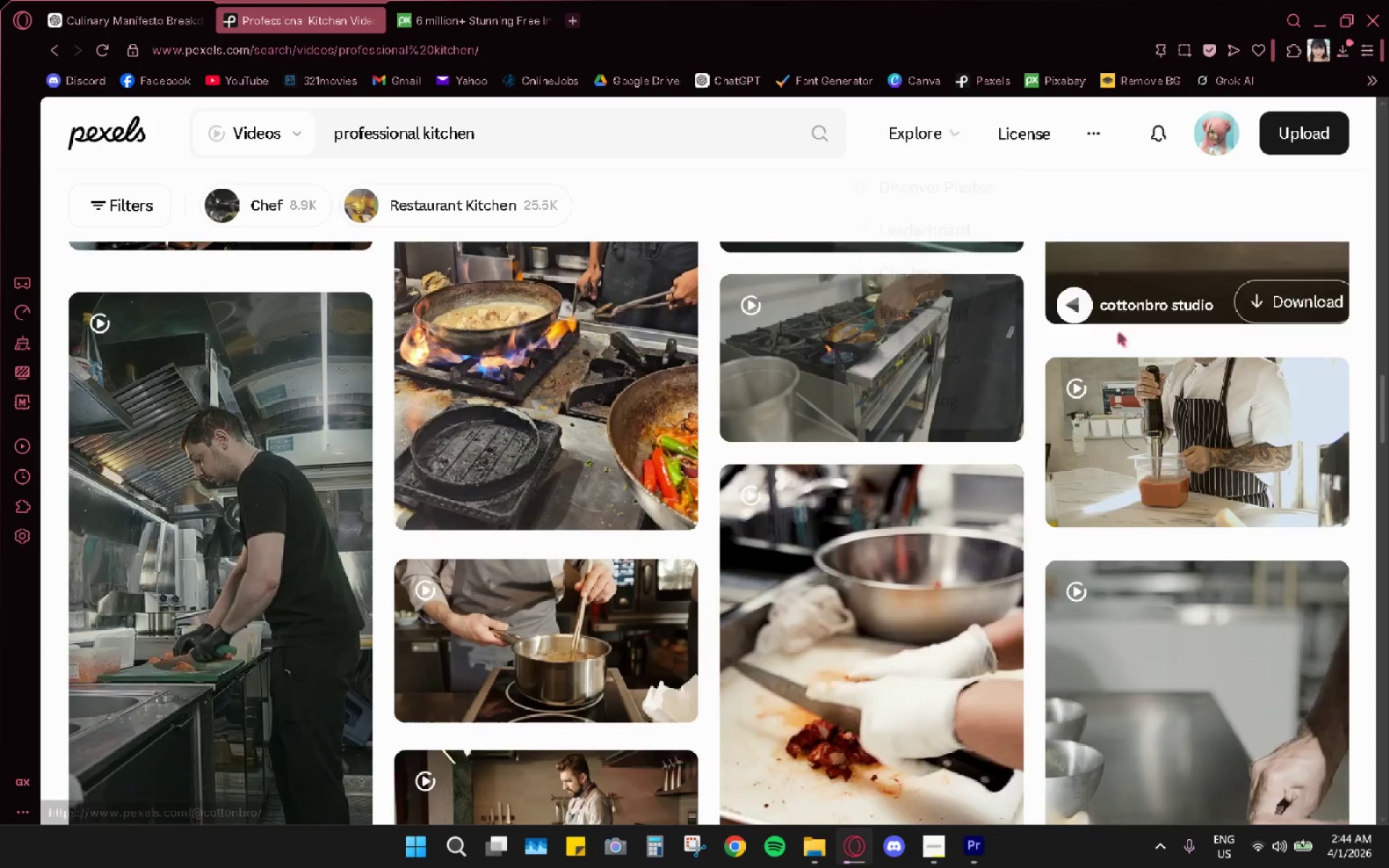 
scroll: coordinate [1126, 350], scroll_direction: up, amount: 3.0
 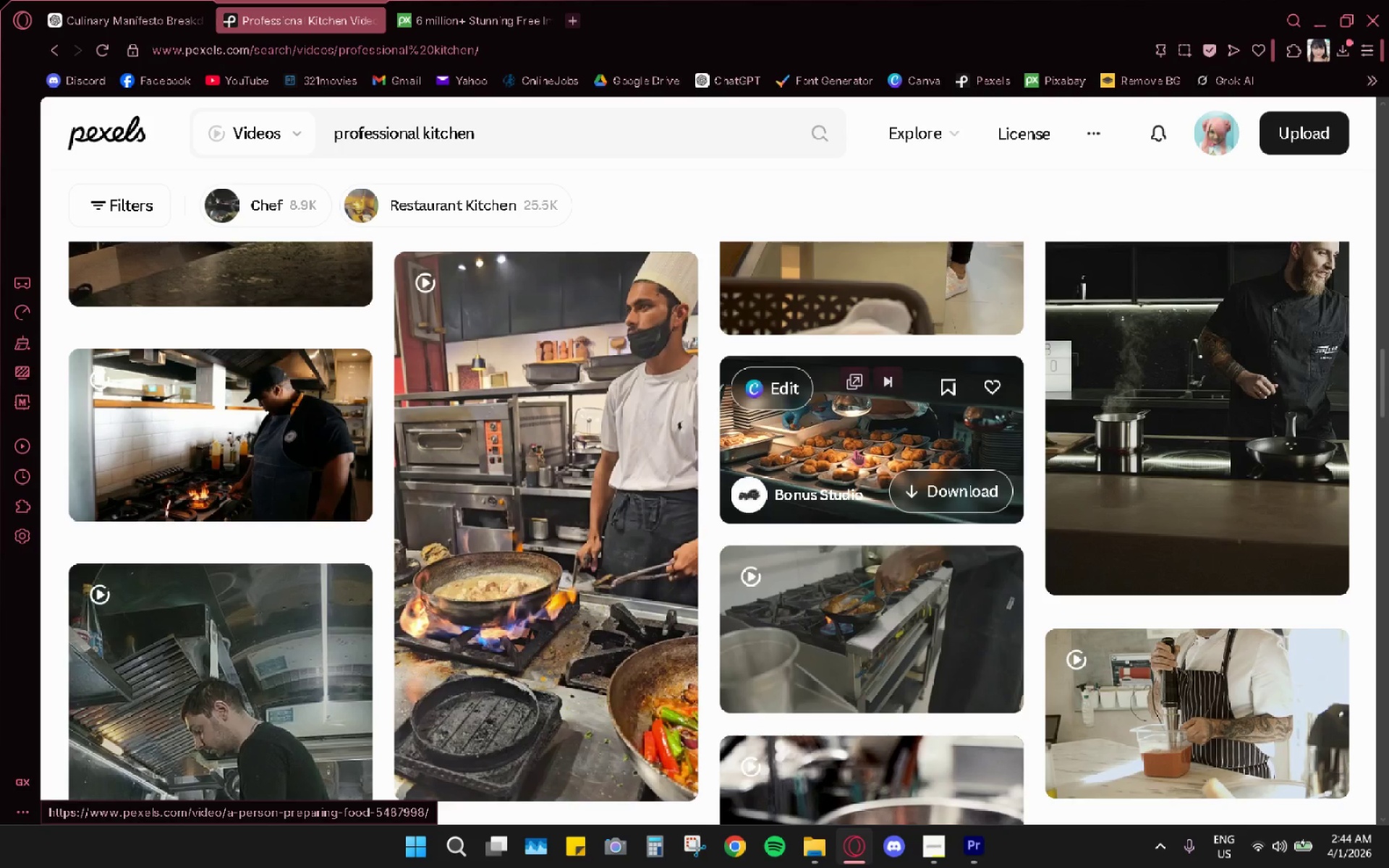 
left_click([967, 483])
 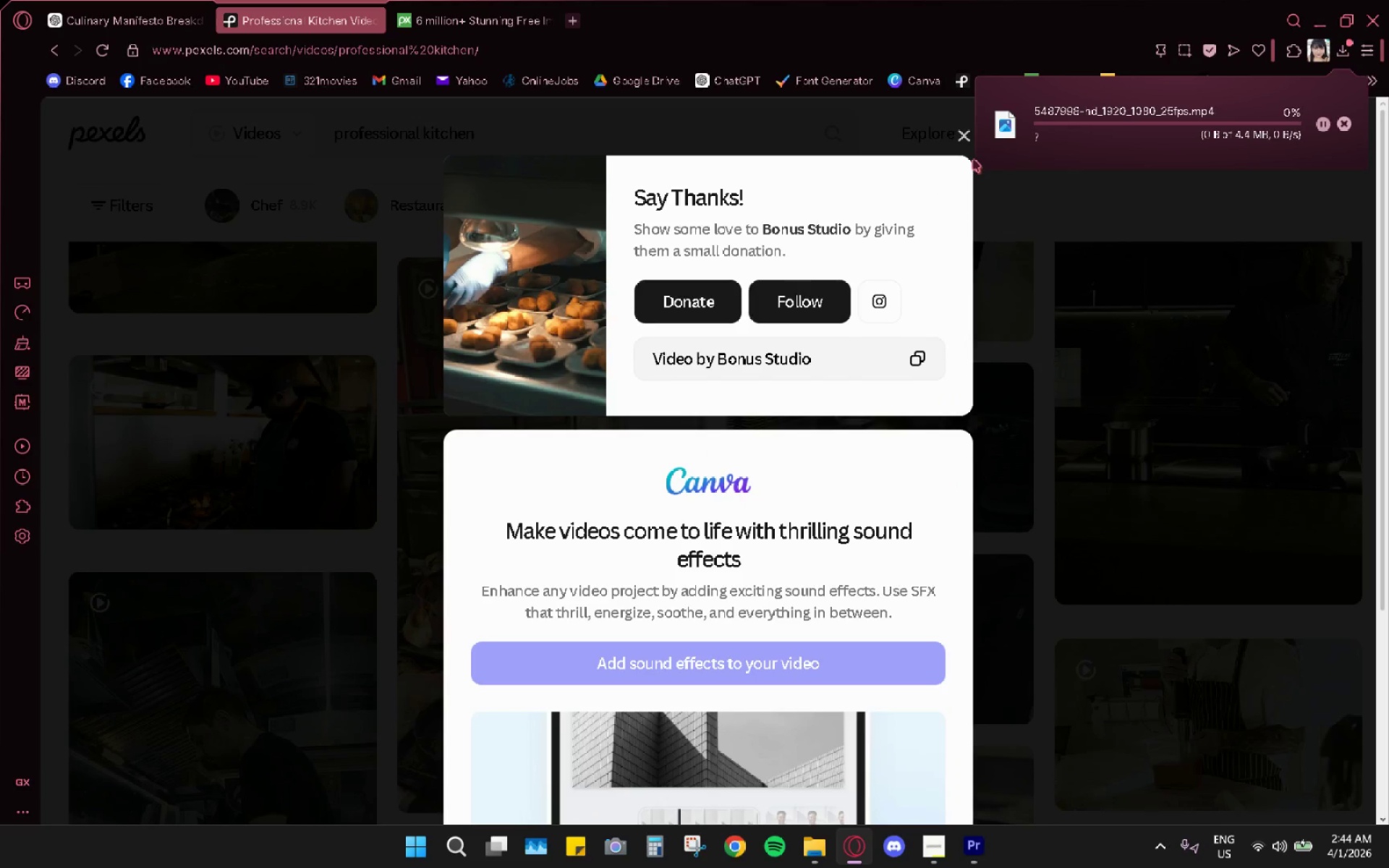 
left_click([961, 140])
 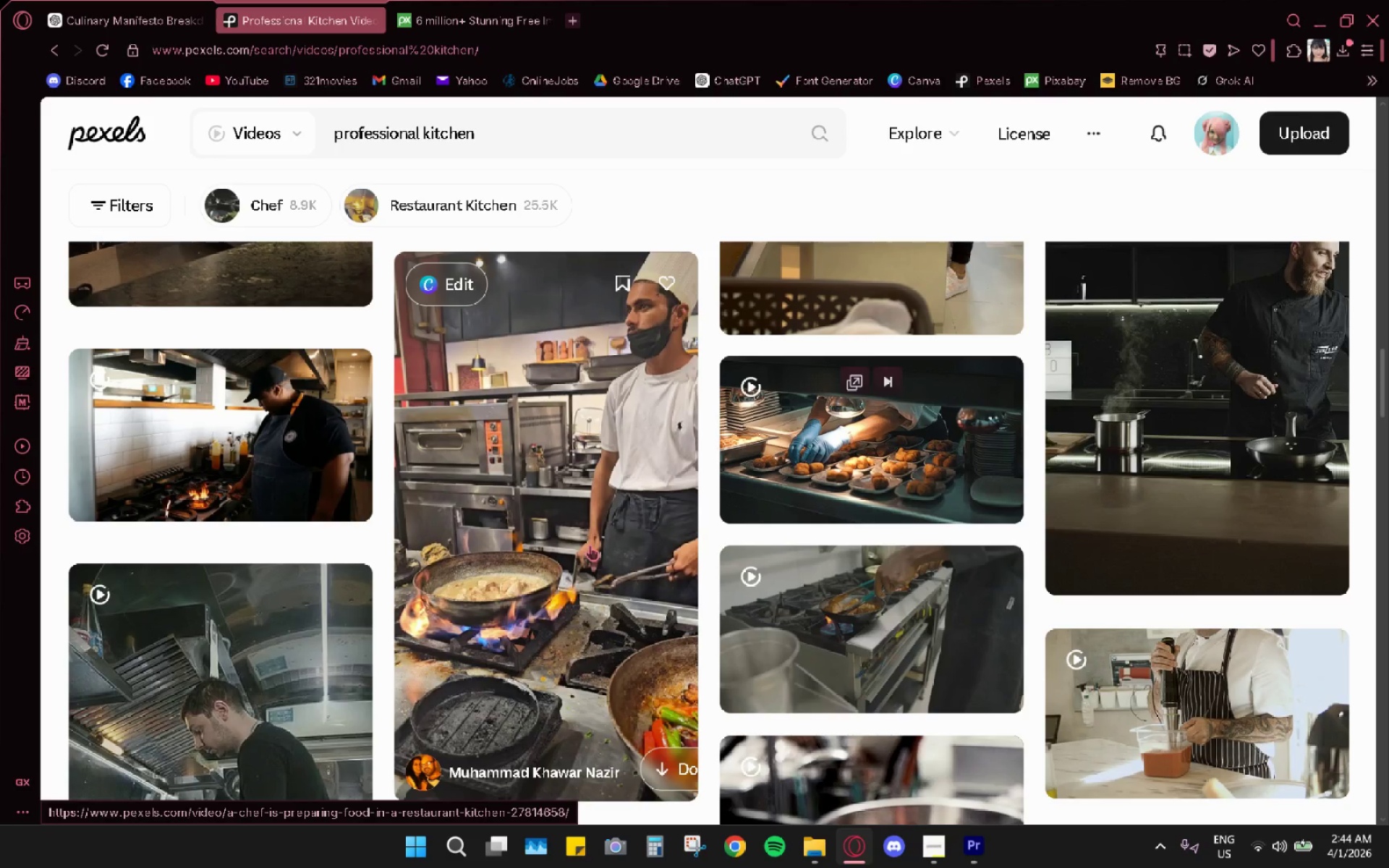 
scroll: coordinate [720, 610], scroll_direction: down, amount: 3.0
 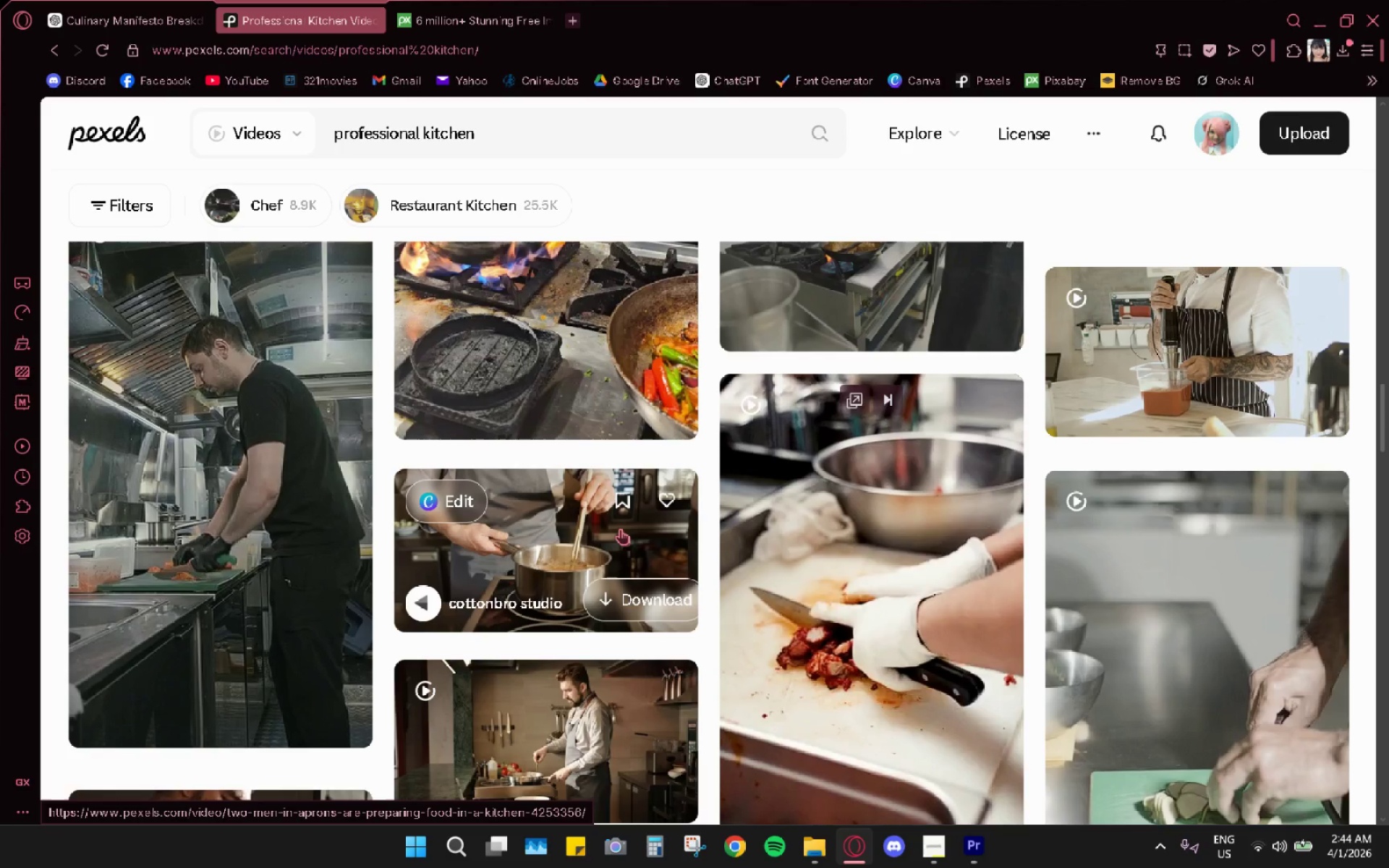 
mouse_move([608, 546])
 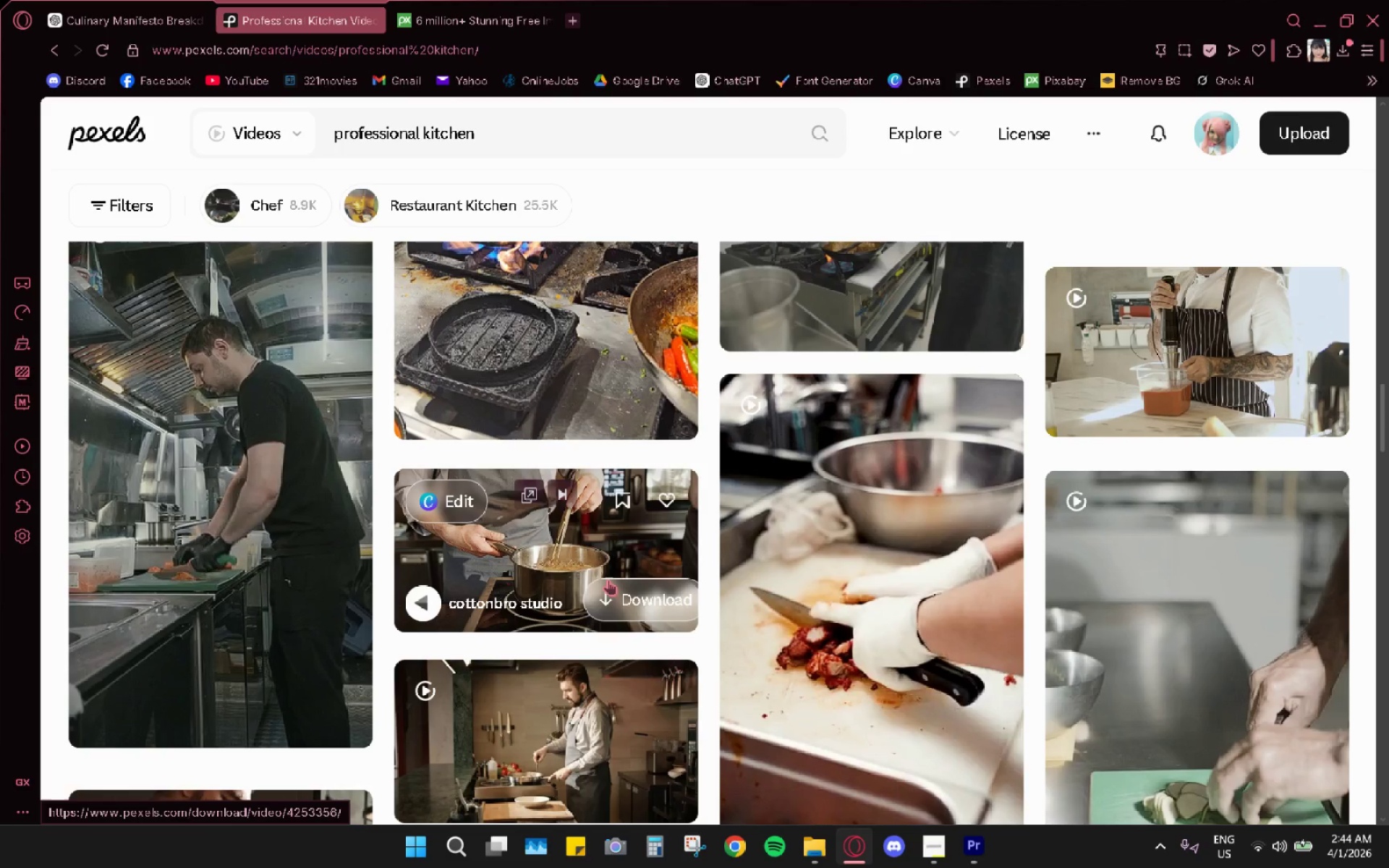 
scroll: coordinate [199, 525], scroll_direction: down, amount: 14.0
 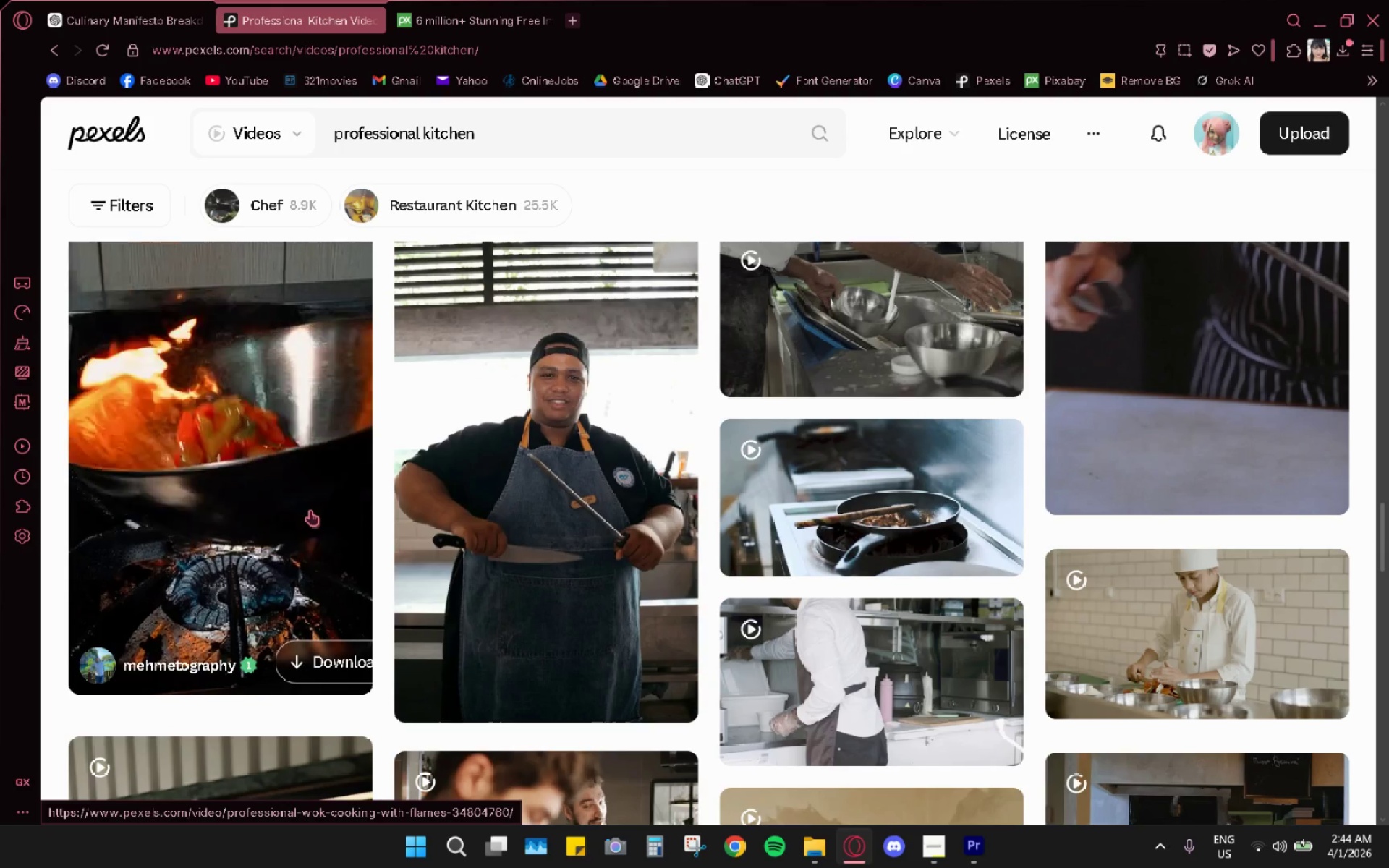 
left_click([326, 653])
 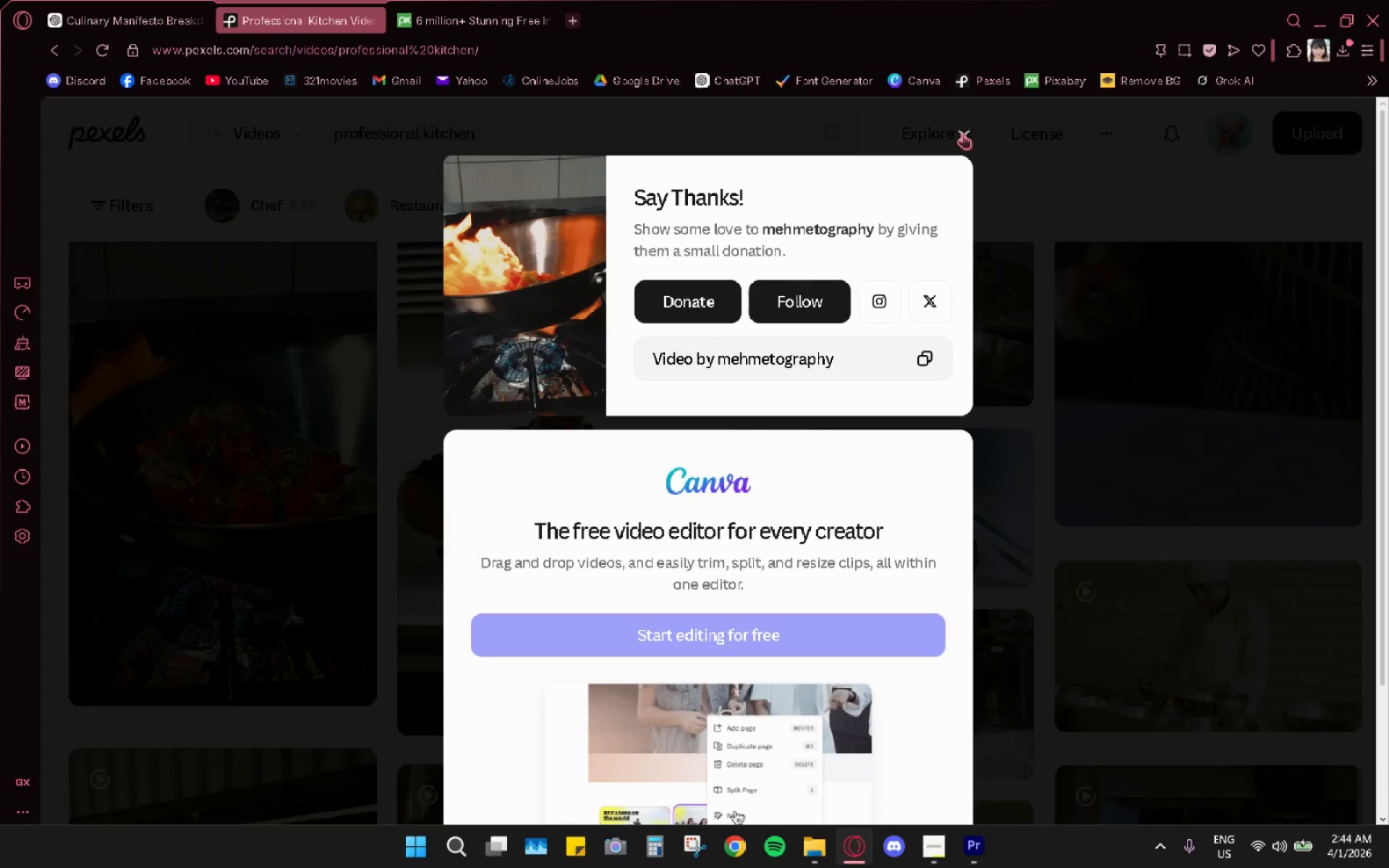 
scroll: coordinate [1228, 472], scroll_direction: down, amount: 5.0
 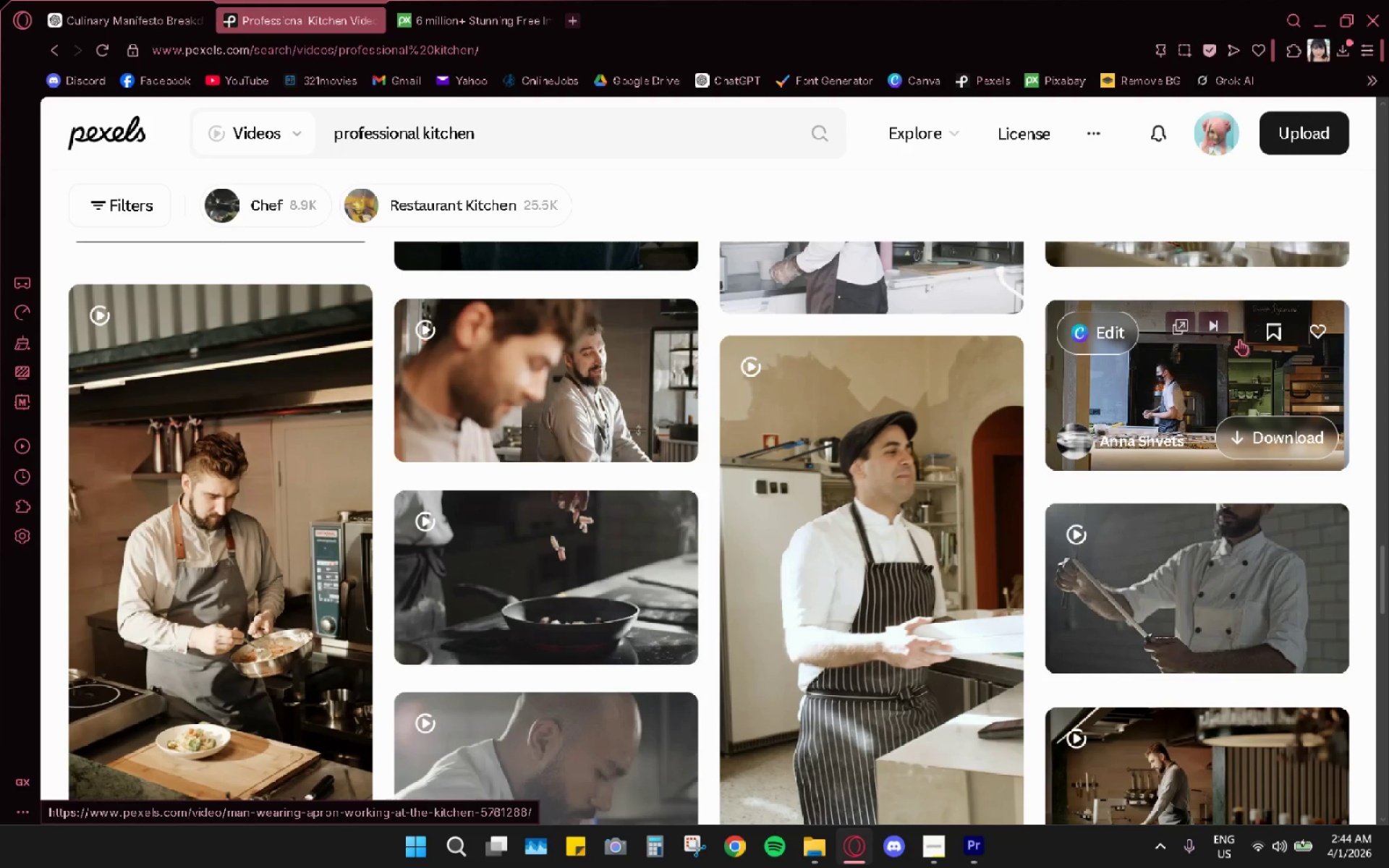 
wait(11.68)
 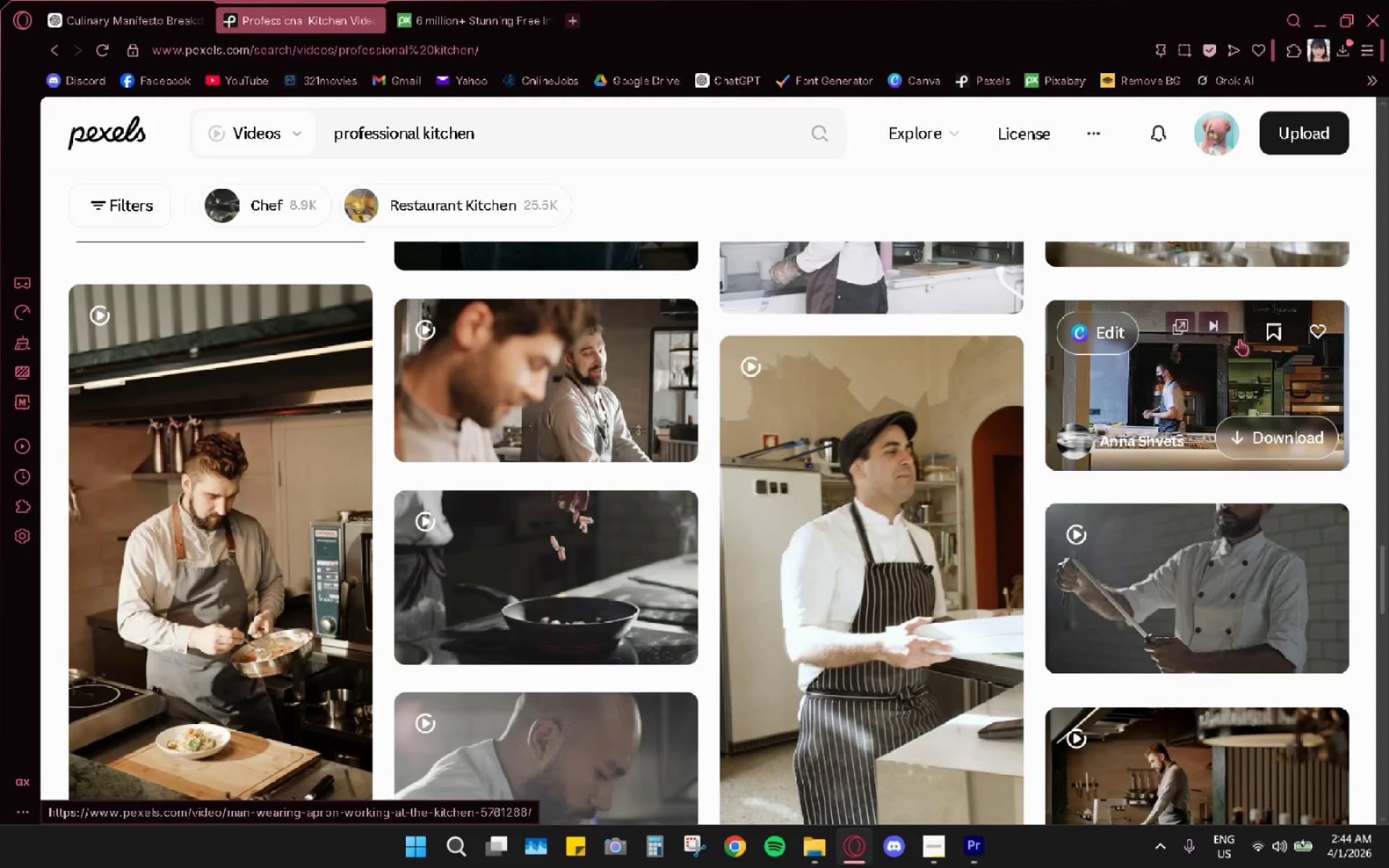 
scroll: coordinate [259, 501], scroll_direction: down, amount: 7.0
 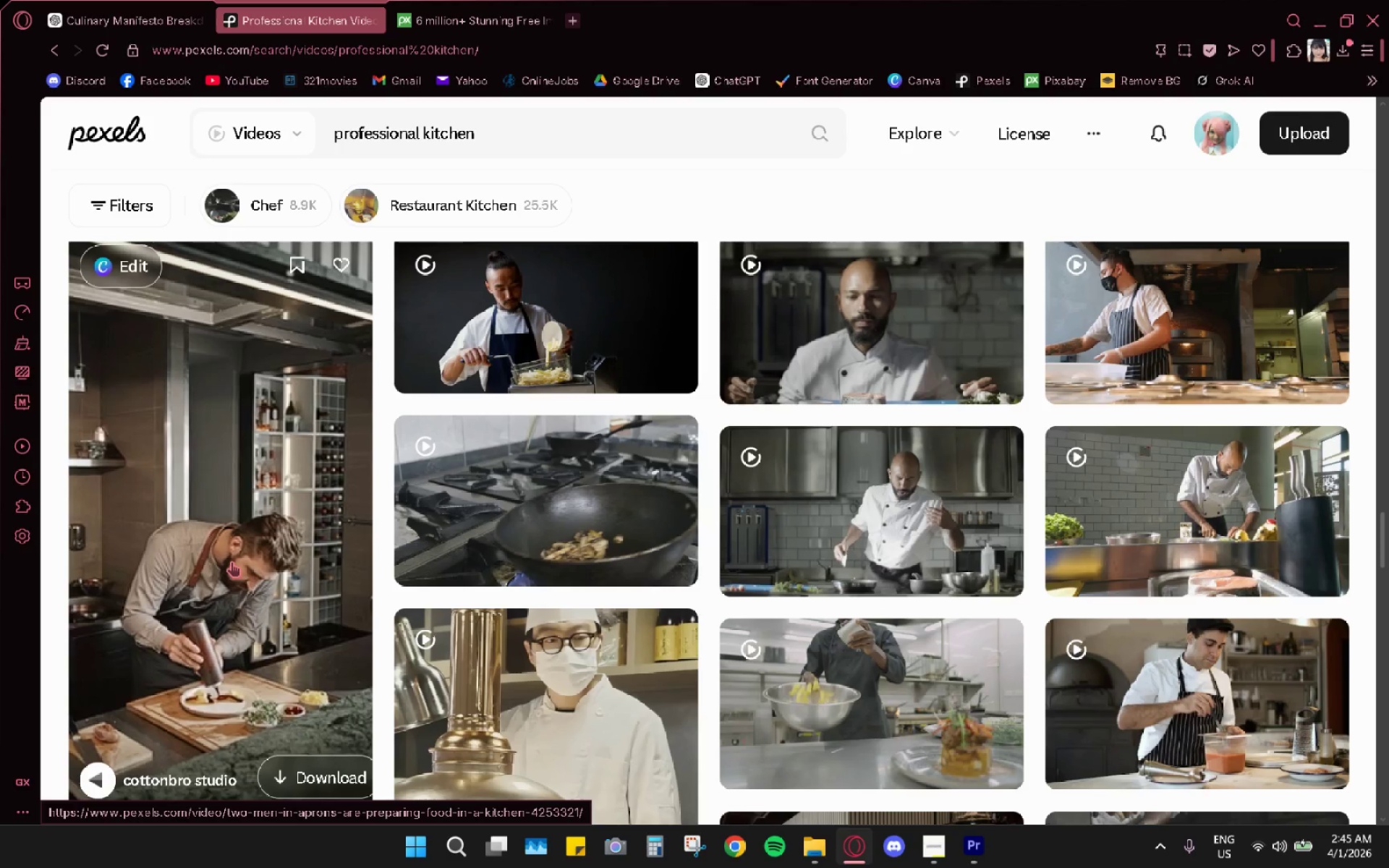 
wait(5.61)
 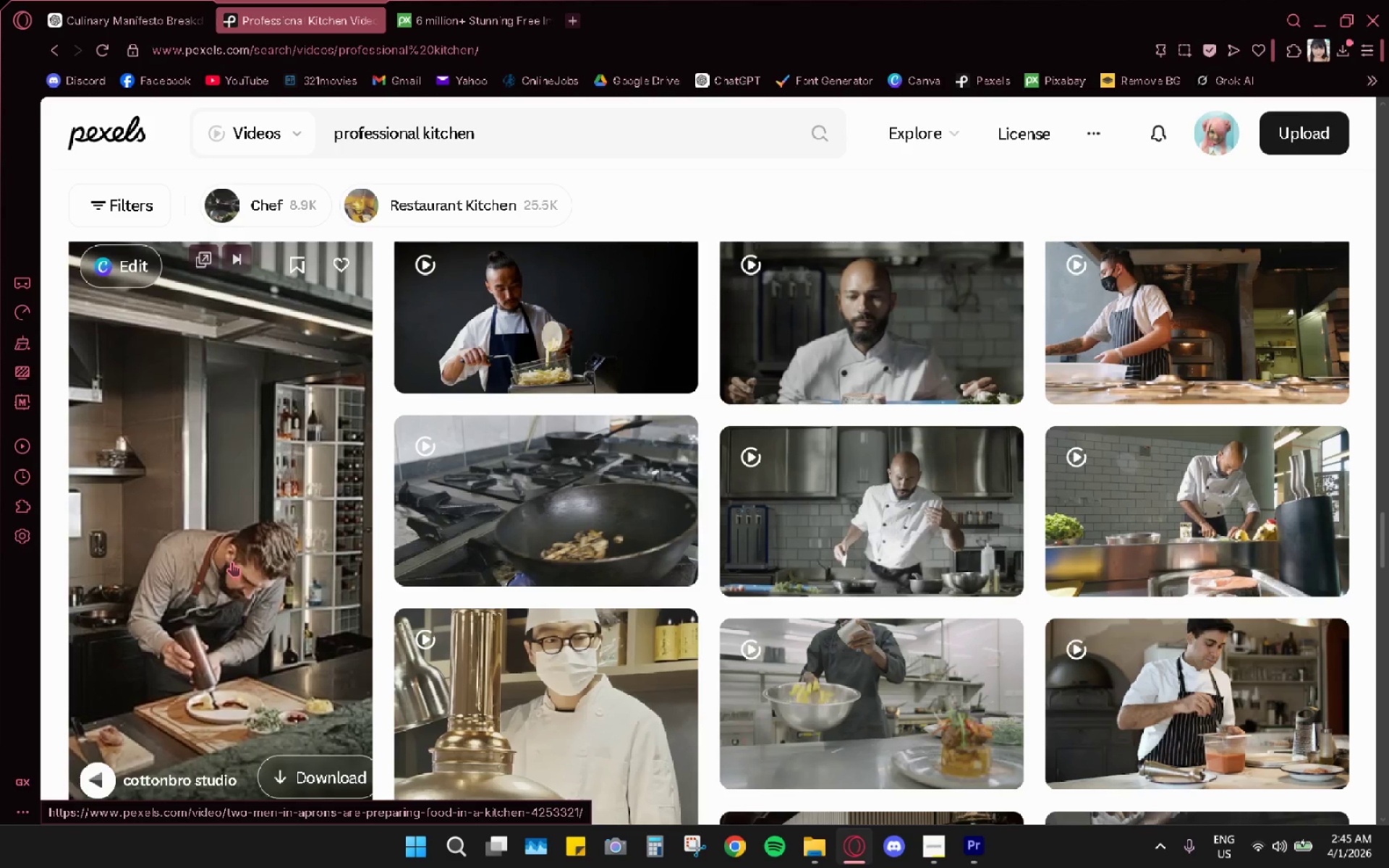 
scroll: coordinate [510, 522], scroll_direction: down, amount: 12.0
 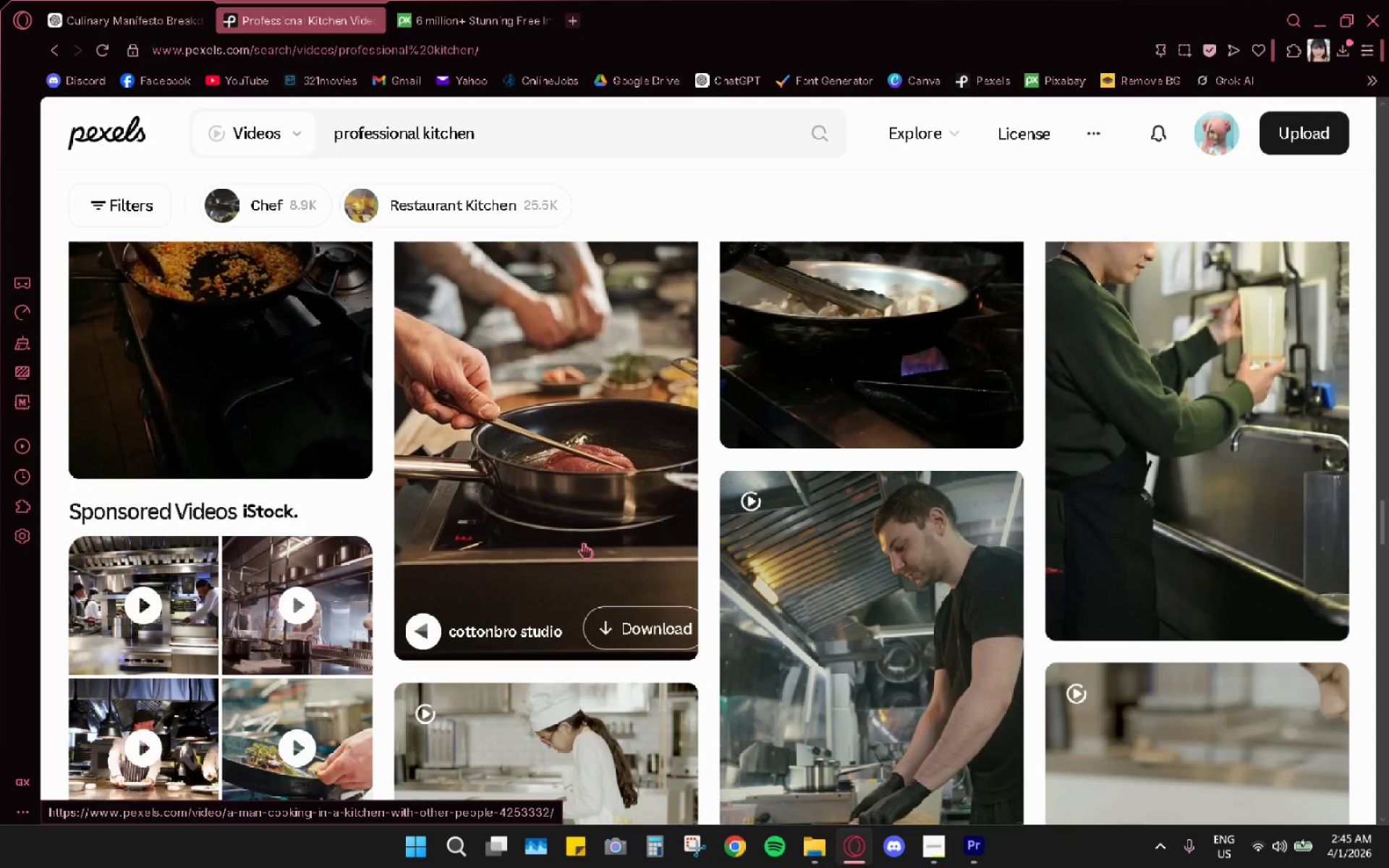 
scroll: coordinate [603, 527], scroll_direction: down, amount: 4.0
 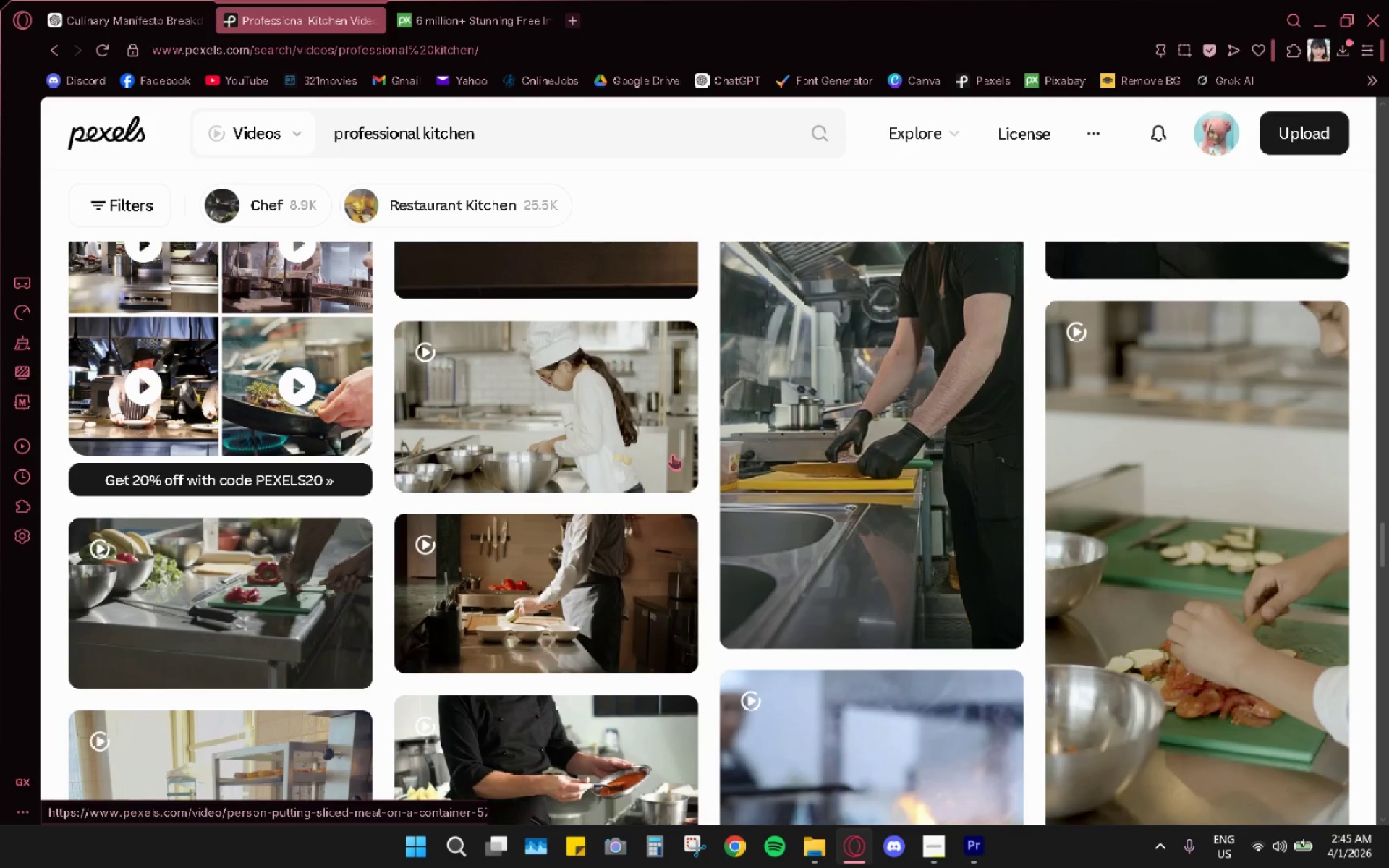 
scroll: coordinate [906, 499], scroll_direction: up, amount: 3.0
 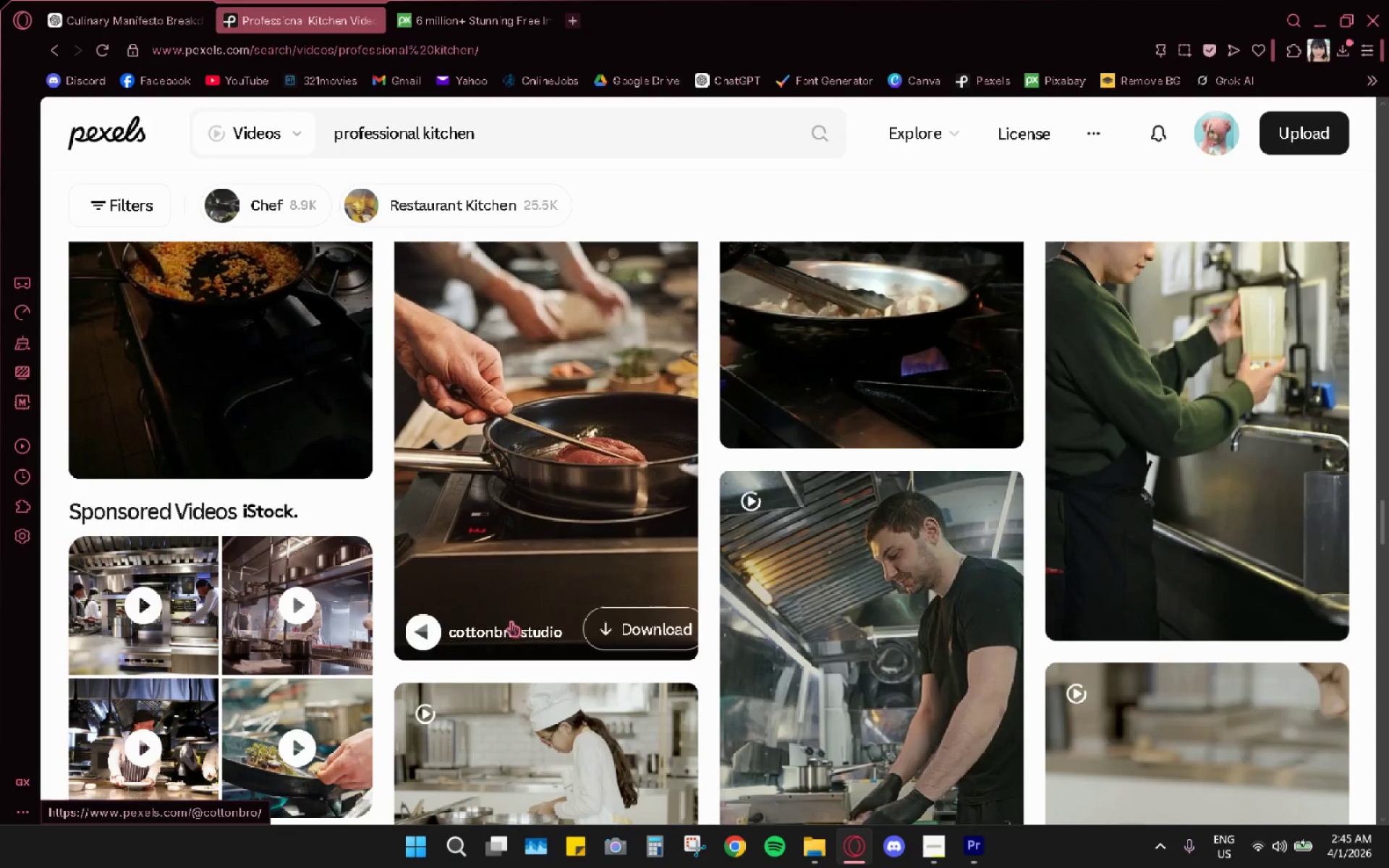 
scroll: coordinate [566, 584], scroll_direction: down, amount: 3.0
 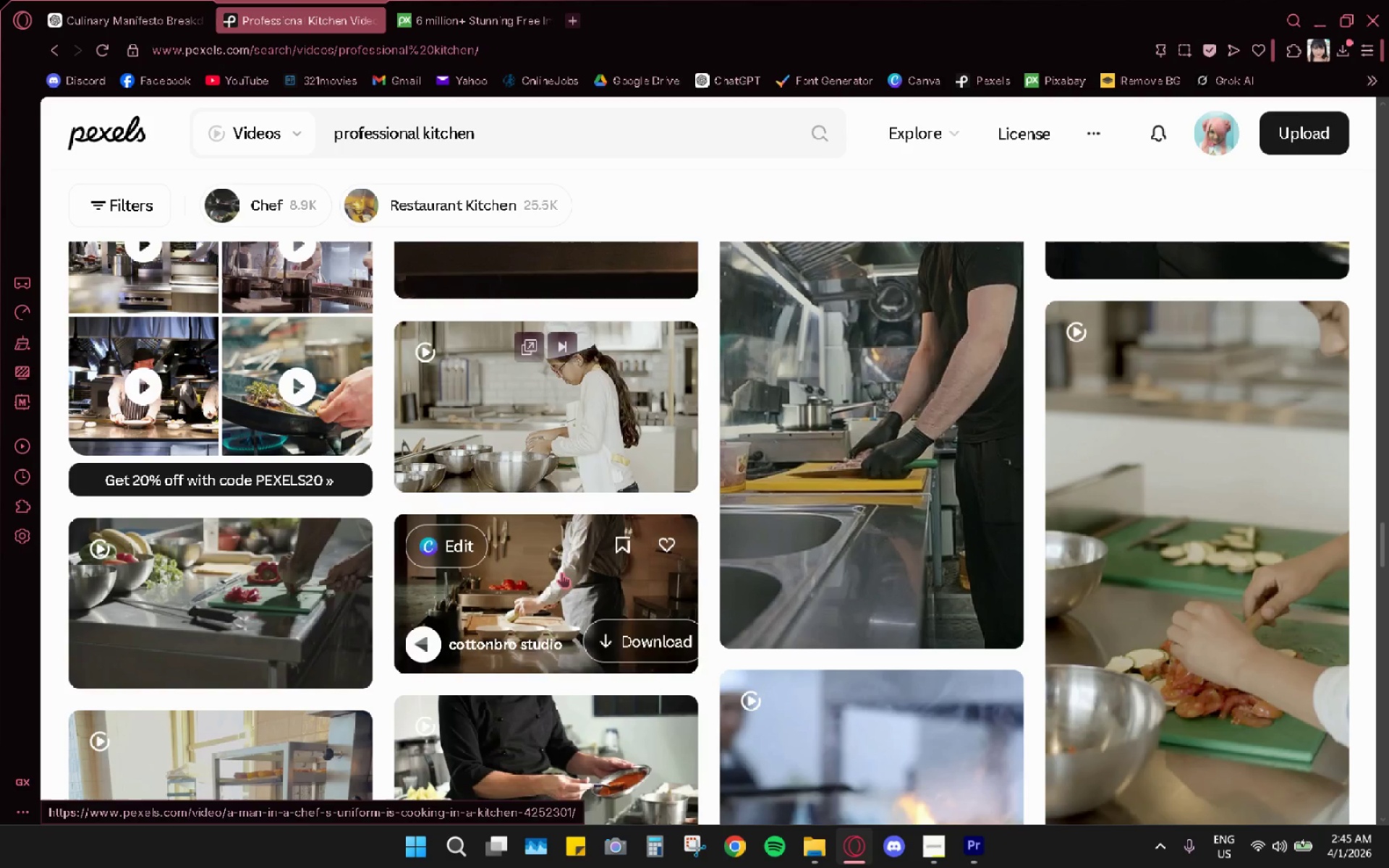 
mouse_move([541, 440])
 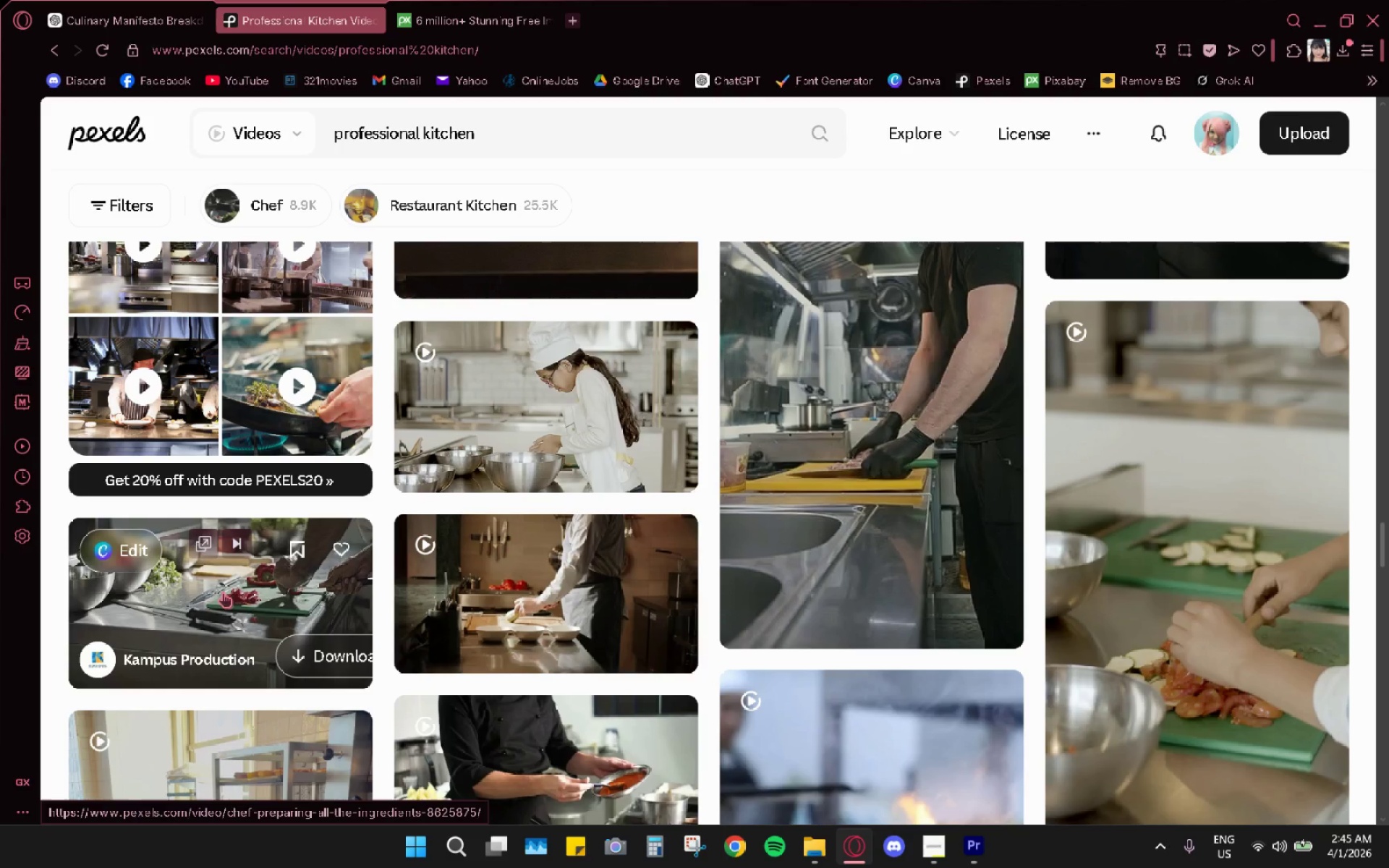 
left_click([341, 655])
 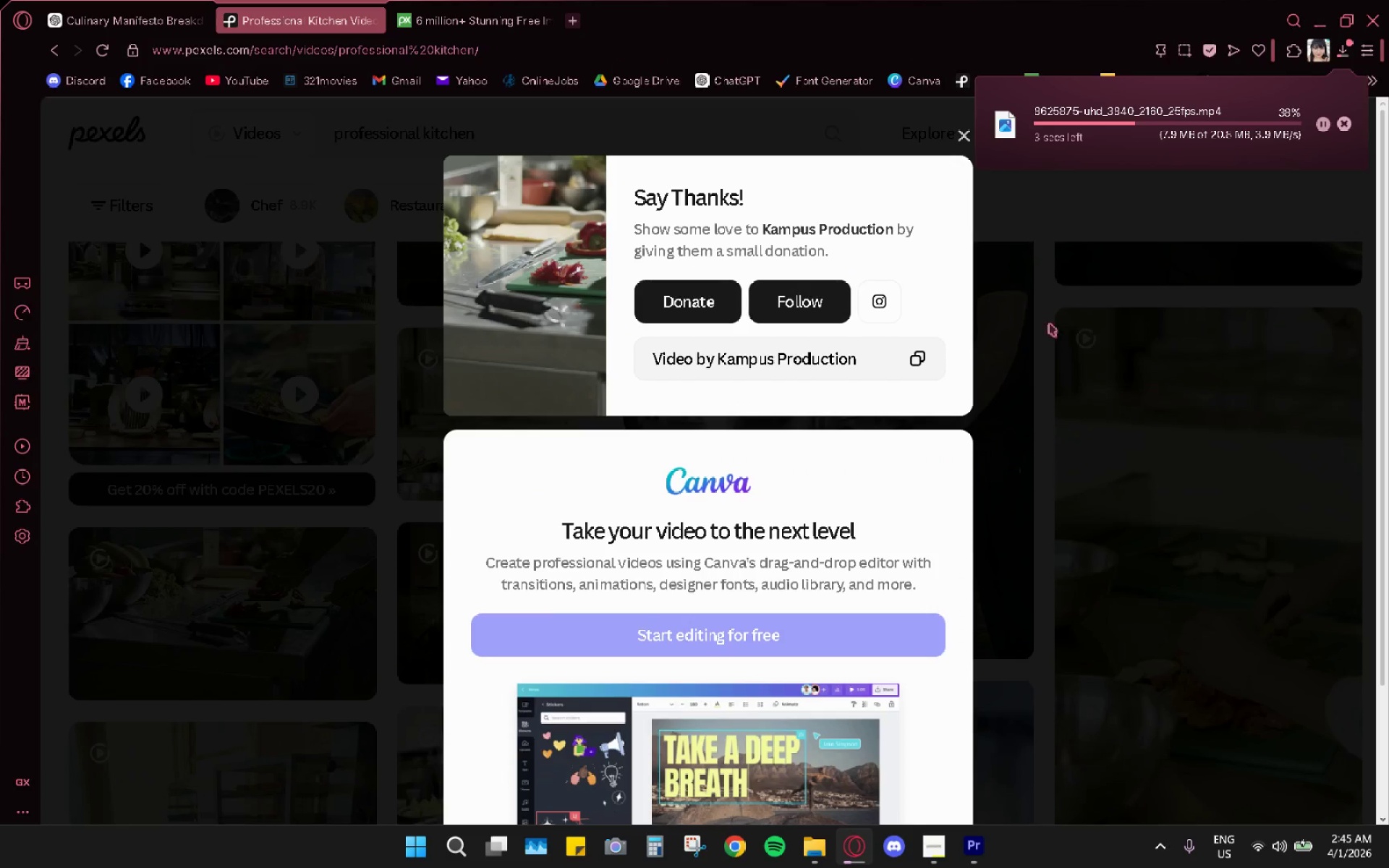 
left_click([957, 134])
 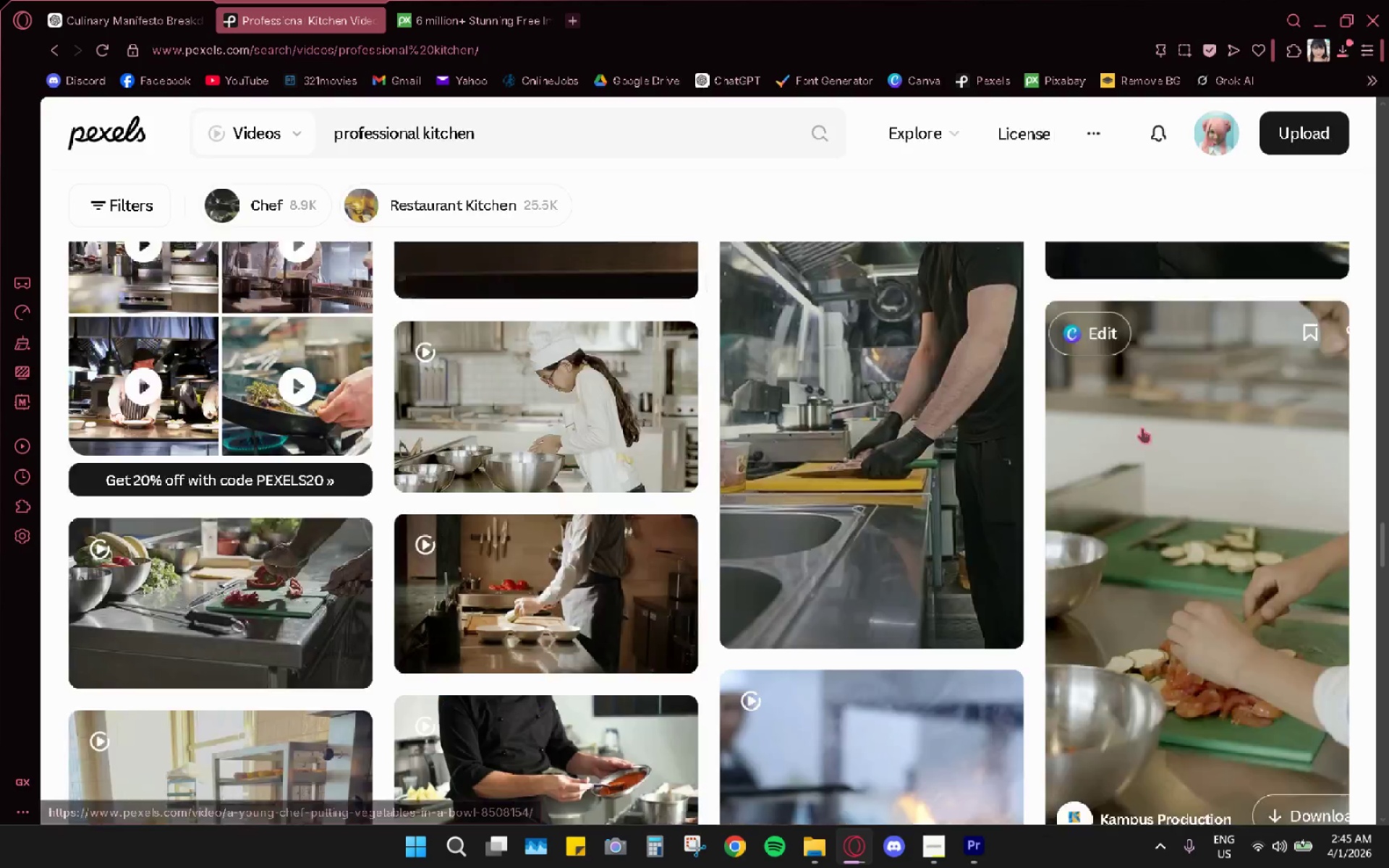 
scroll: coordinate [1140, 455], scroll_direction: down, amount: 3.0
 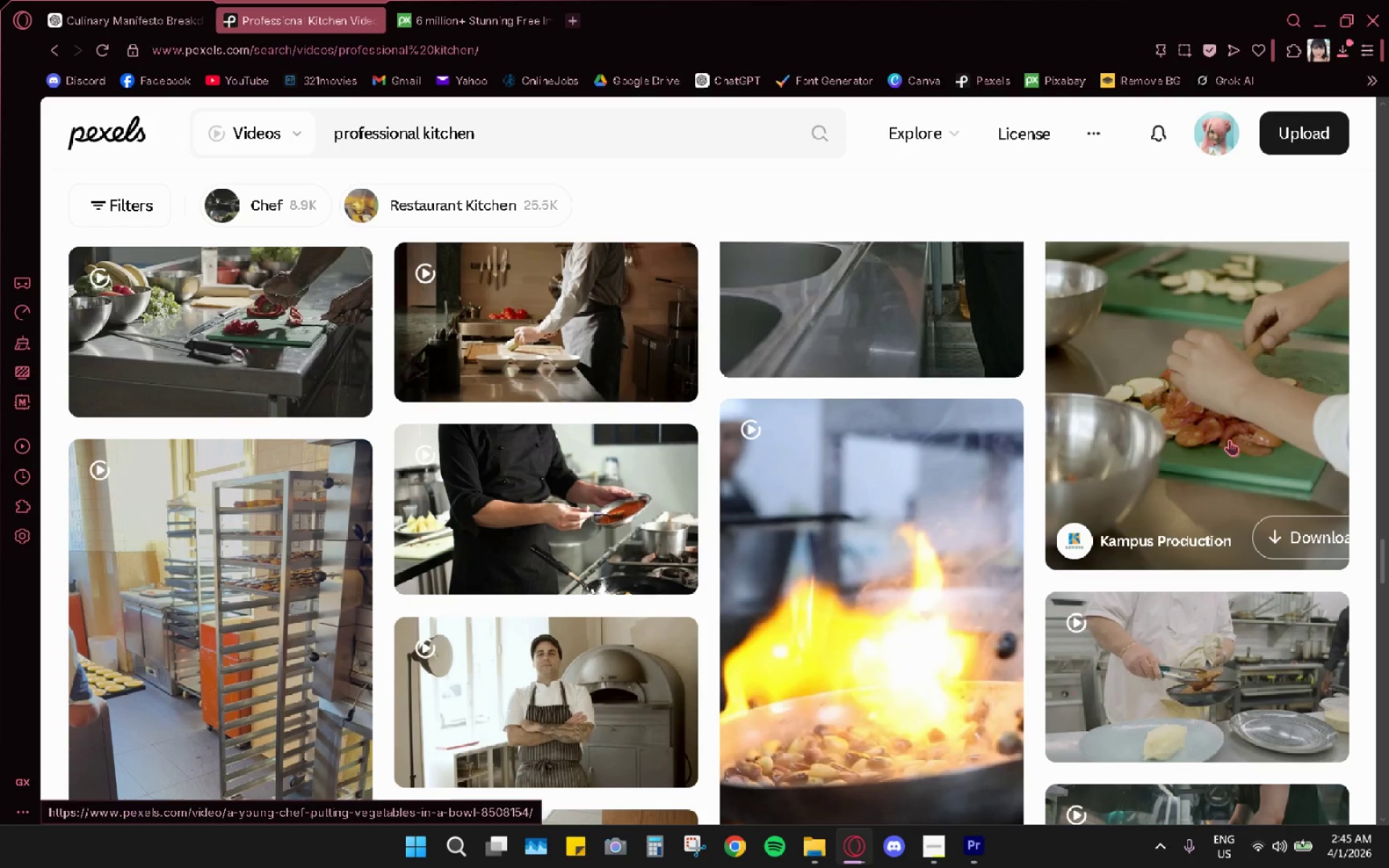 
scroll: coordinate [1229, 440], scroll_direction: none, amount: 0.0
 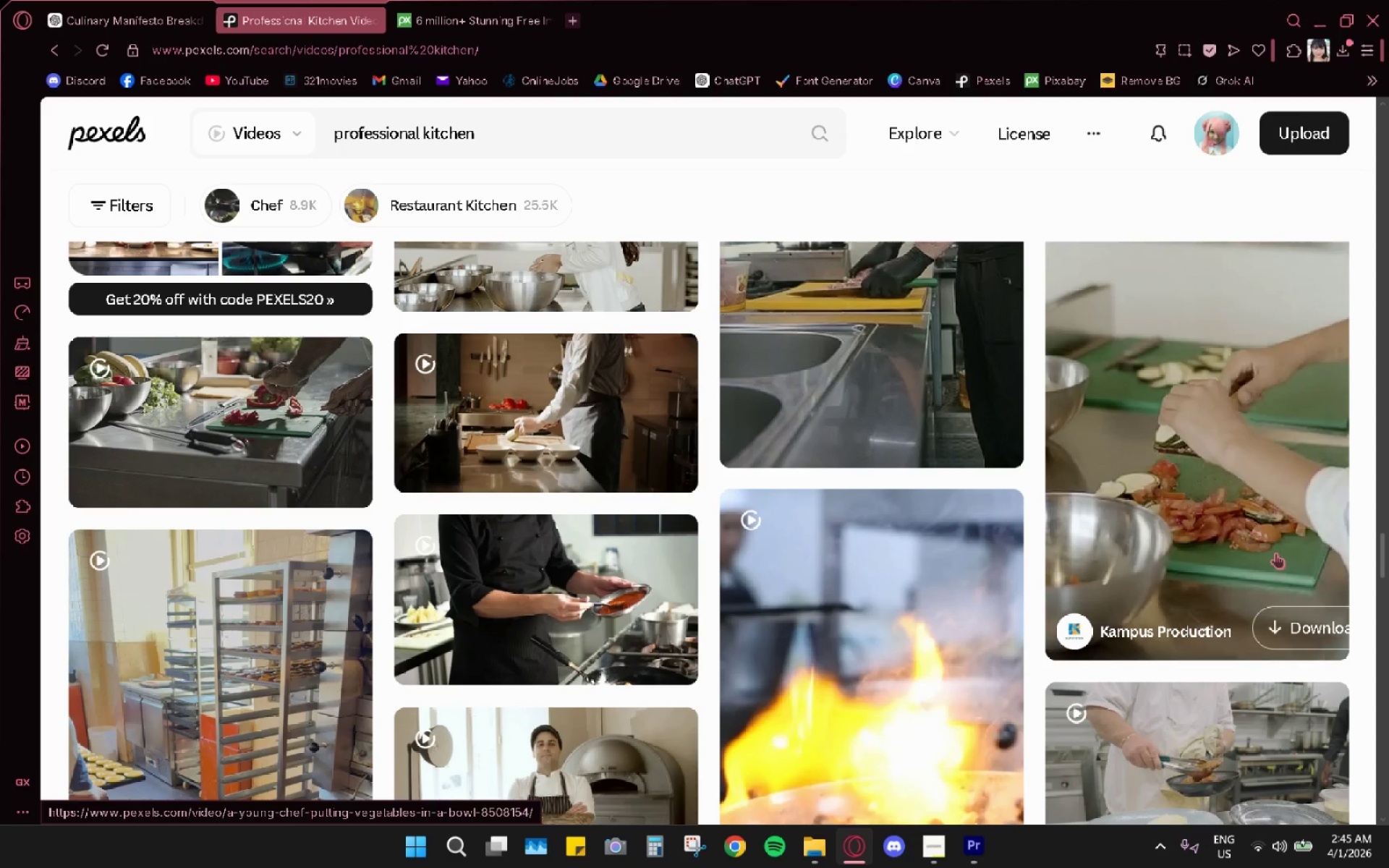 
left_click([1304, 634])
 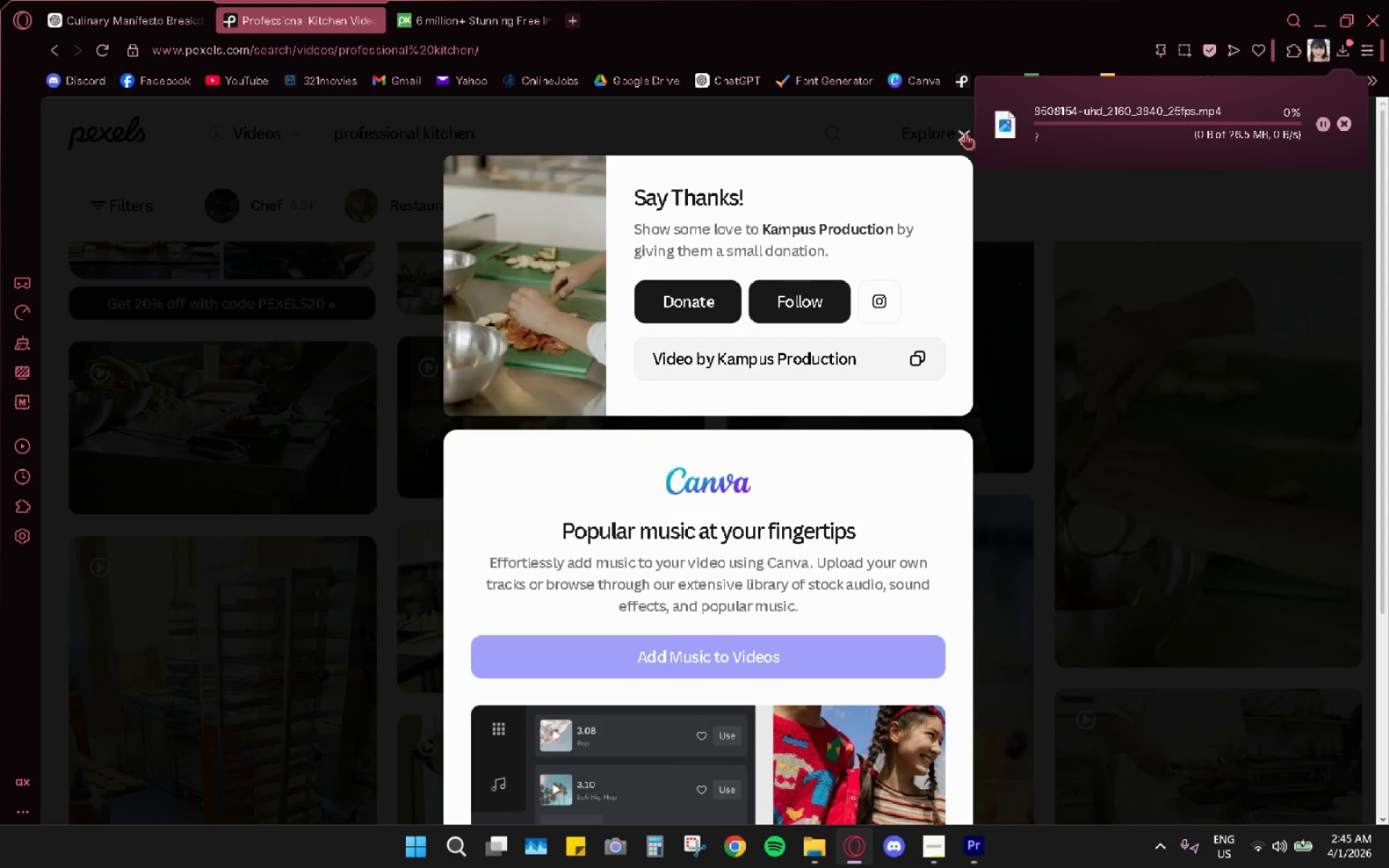 
left_click([965, 133])
 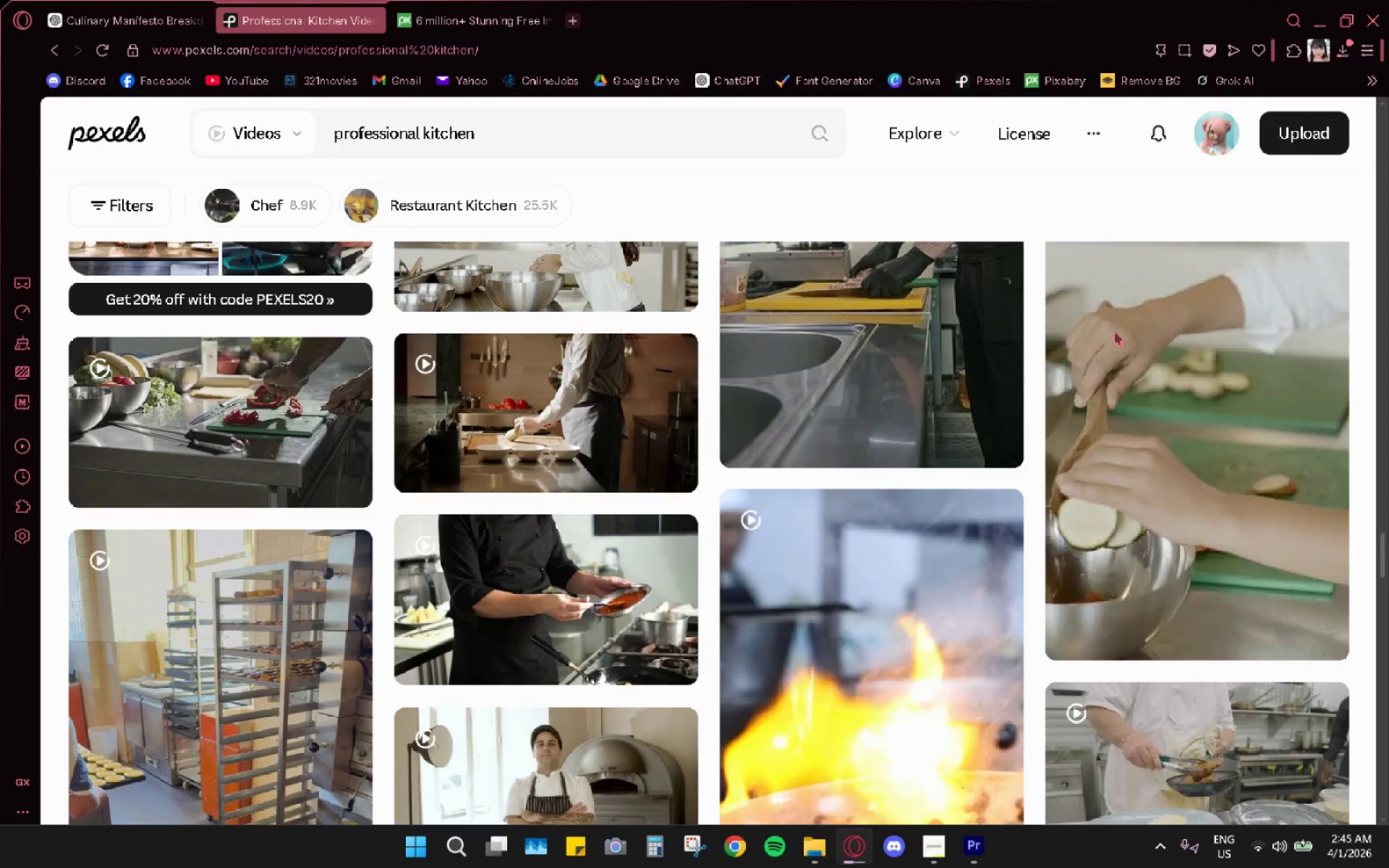 
scroll: coordinate [1142, 459], scroll_direction: down, amount: 2.0
 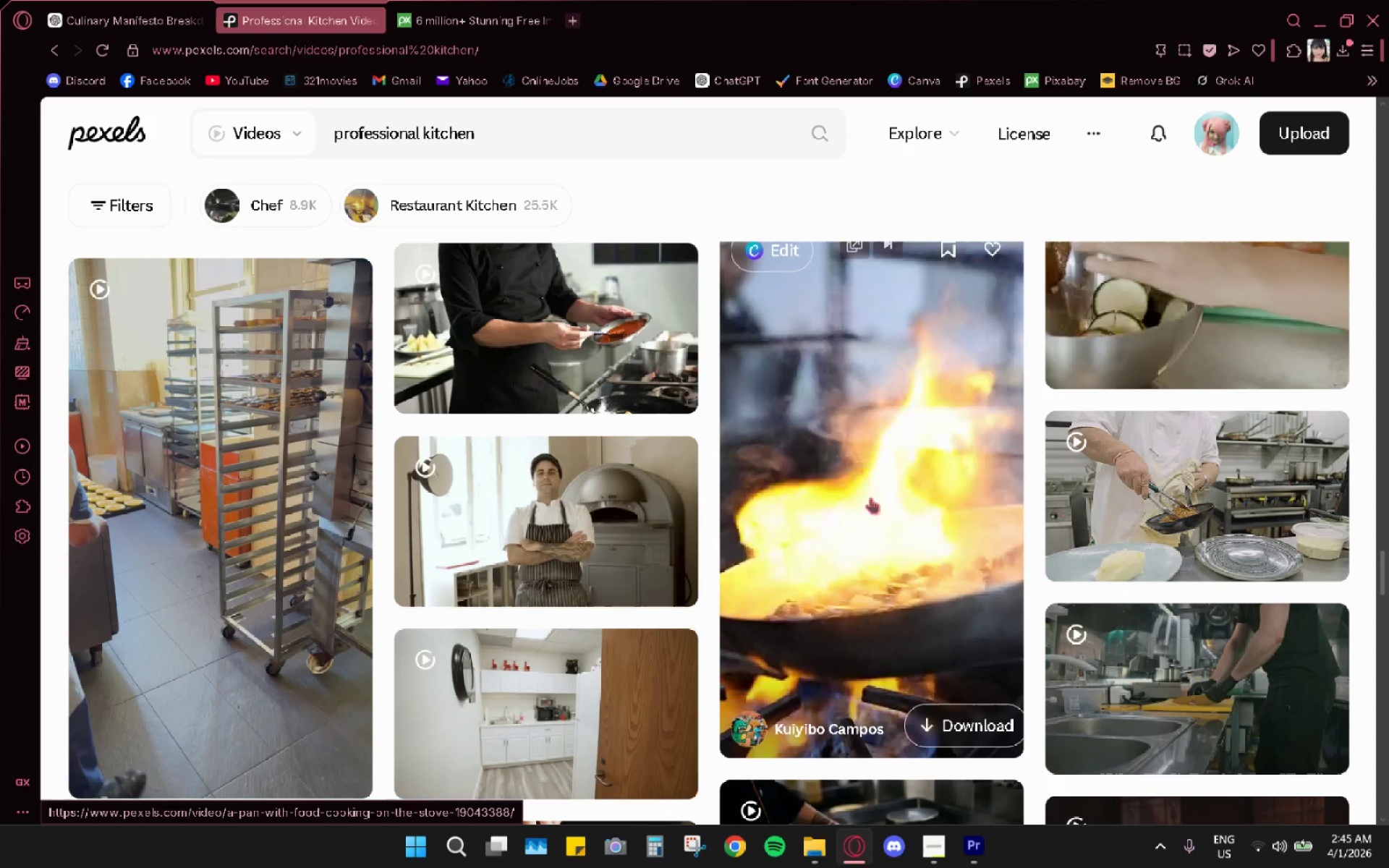 
wait(5.47)
 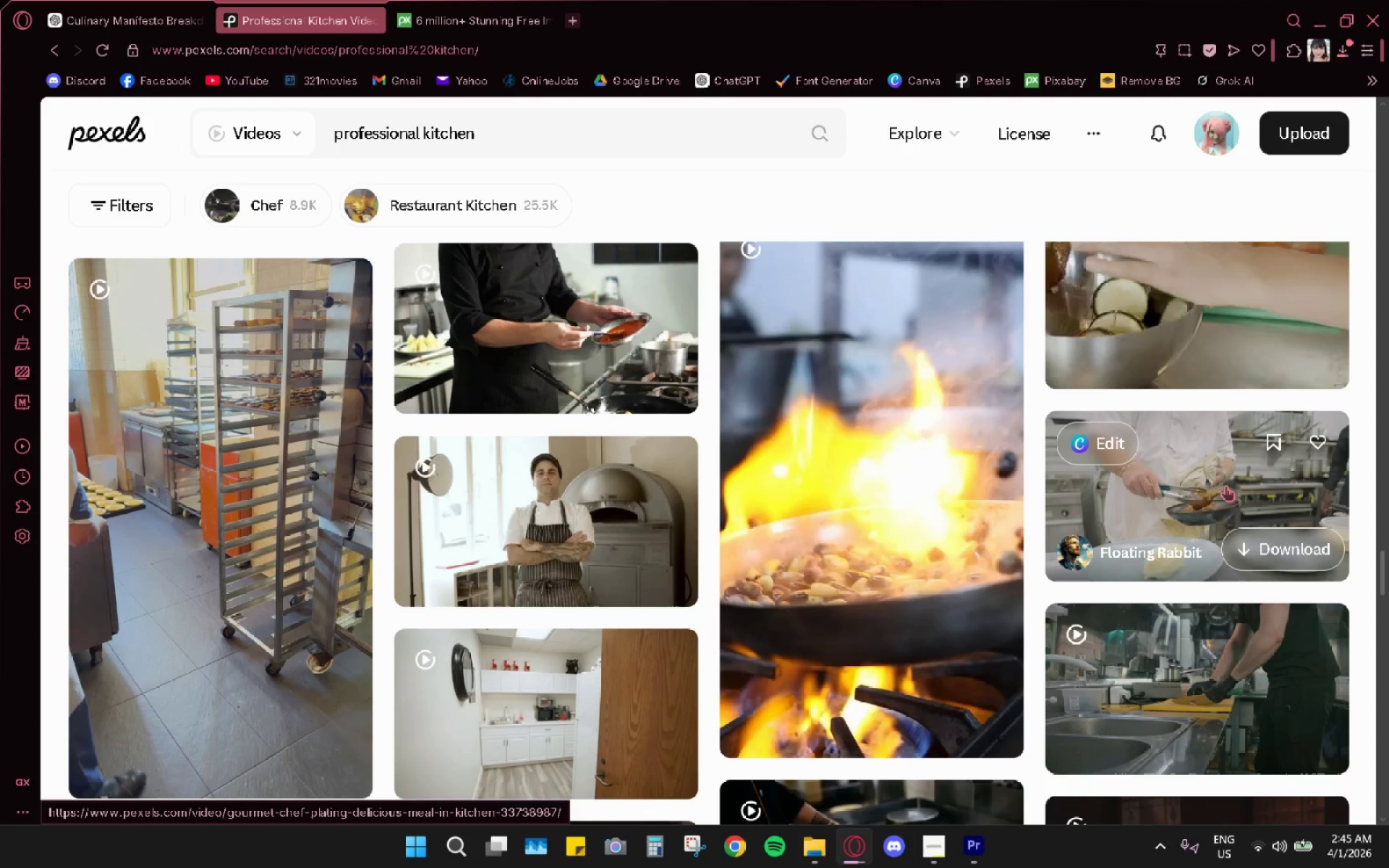 
left_click([952, 726])
 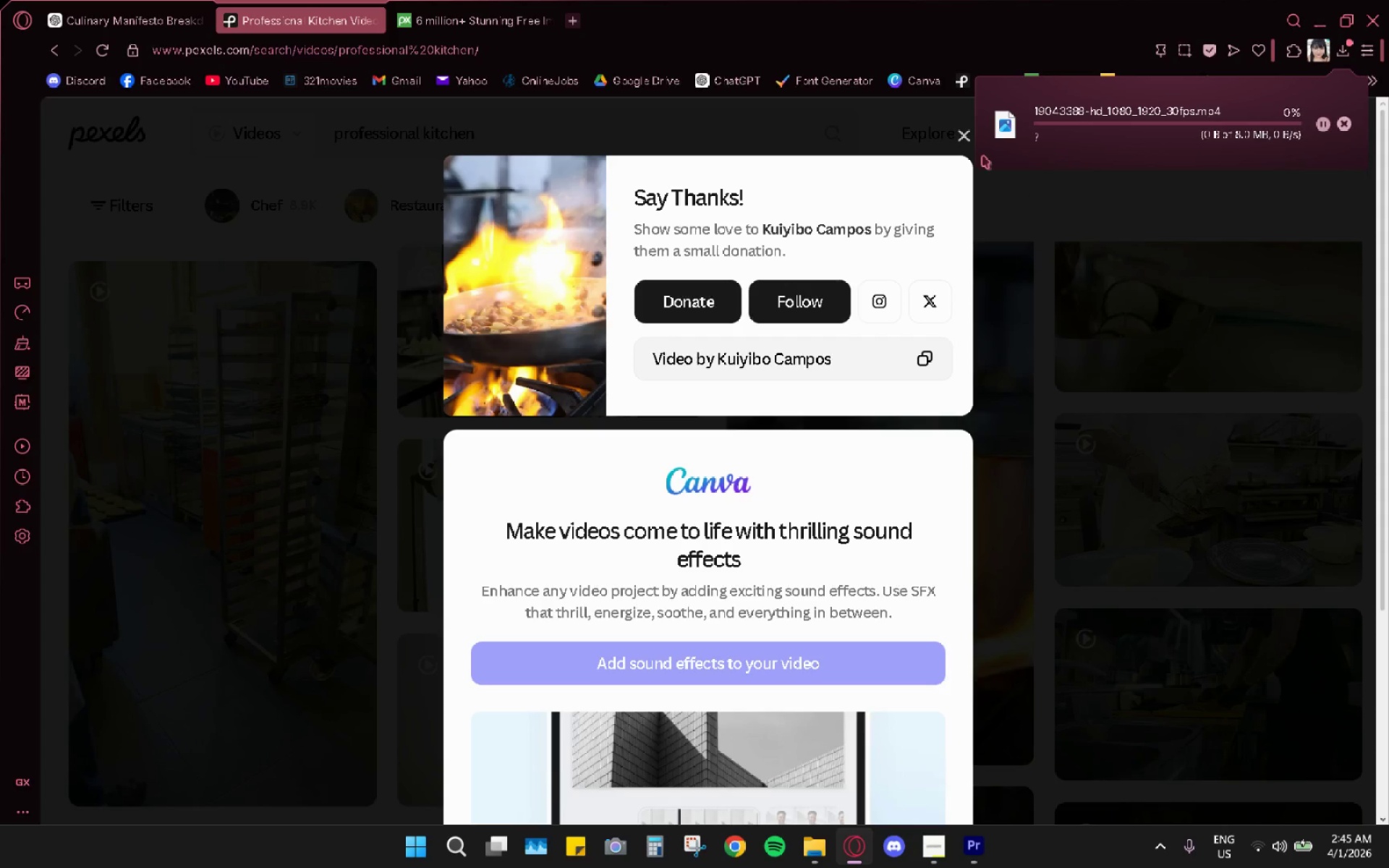 
left_click([963, 128])
 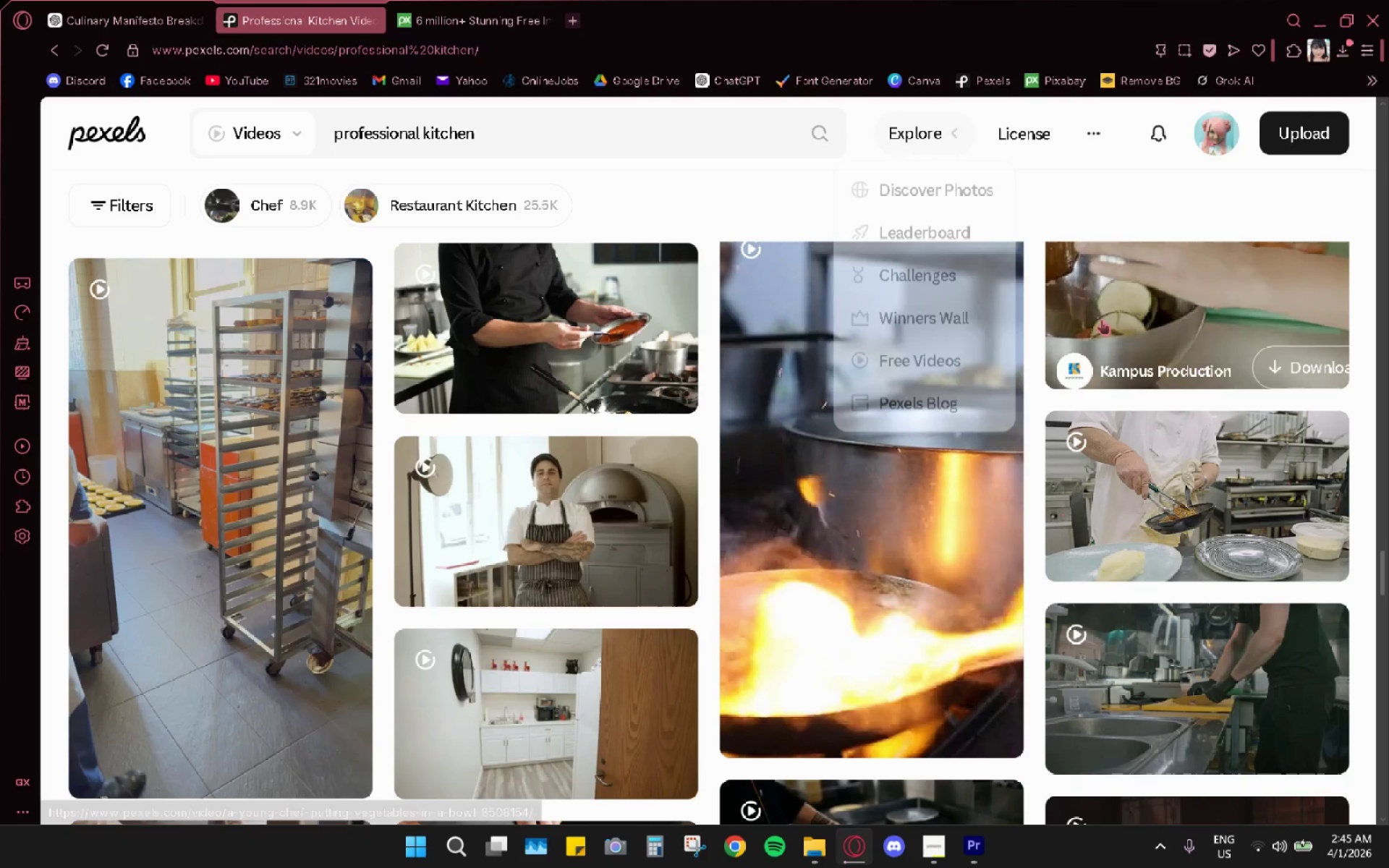 
mouse_move([1211, 513])
 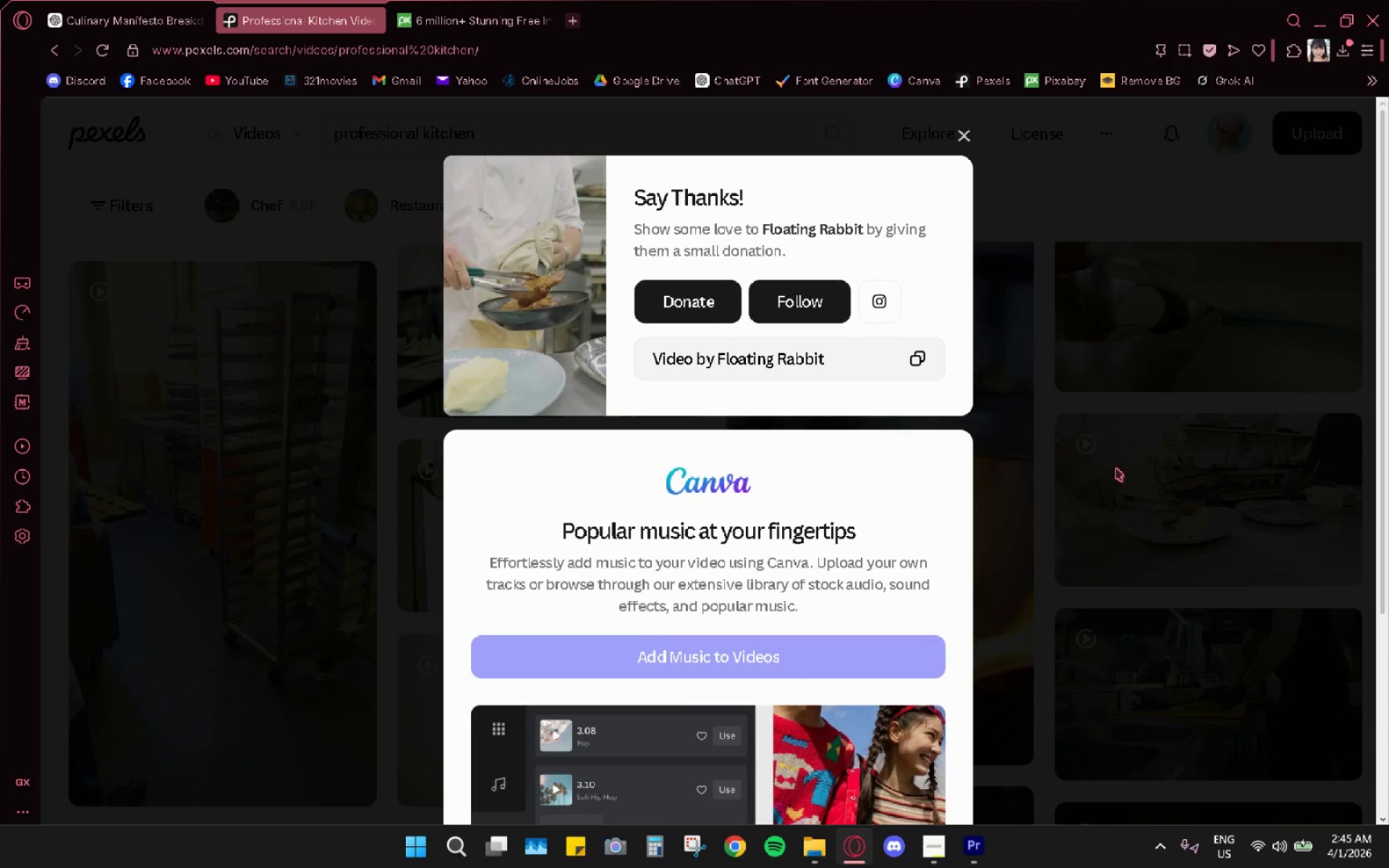 
mouse_move([959, 135])
 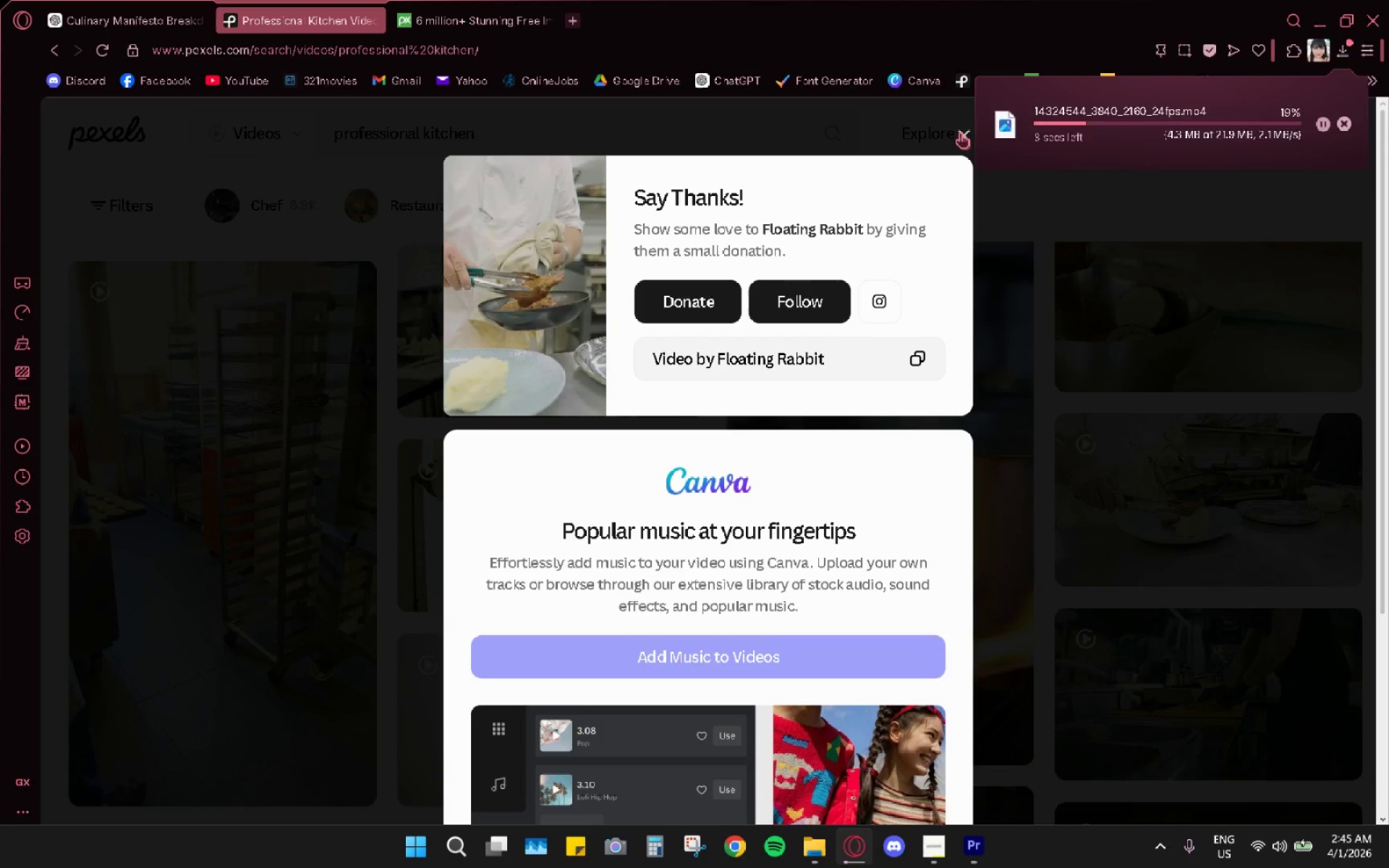 
left_click([960, 132])
 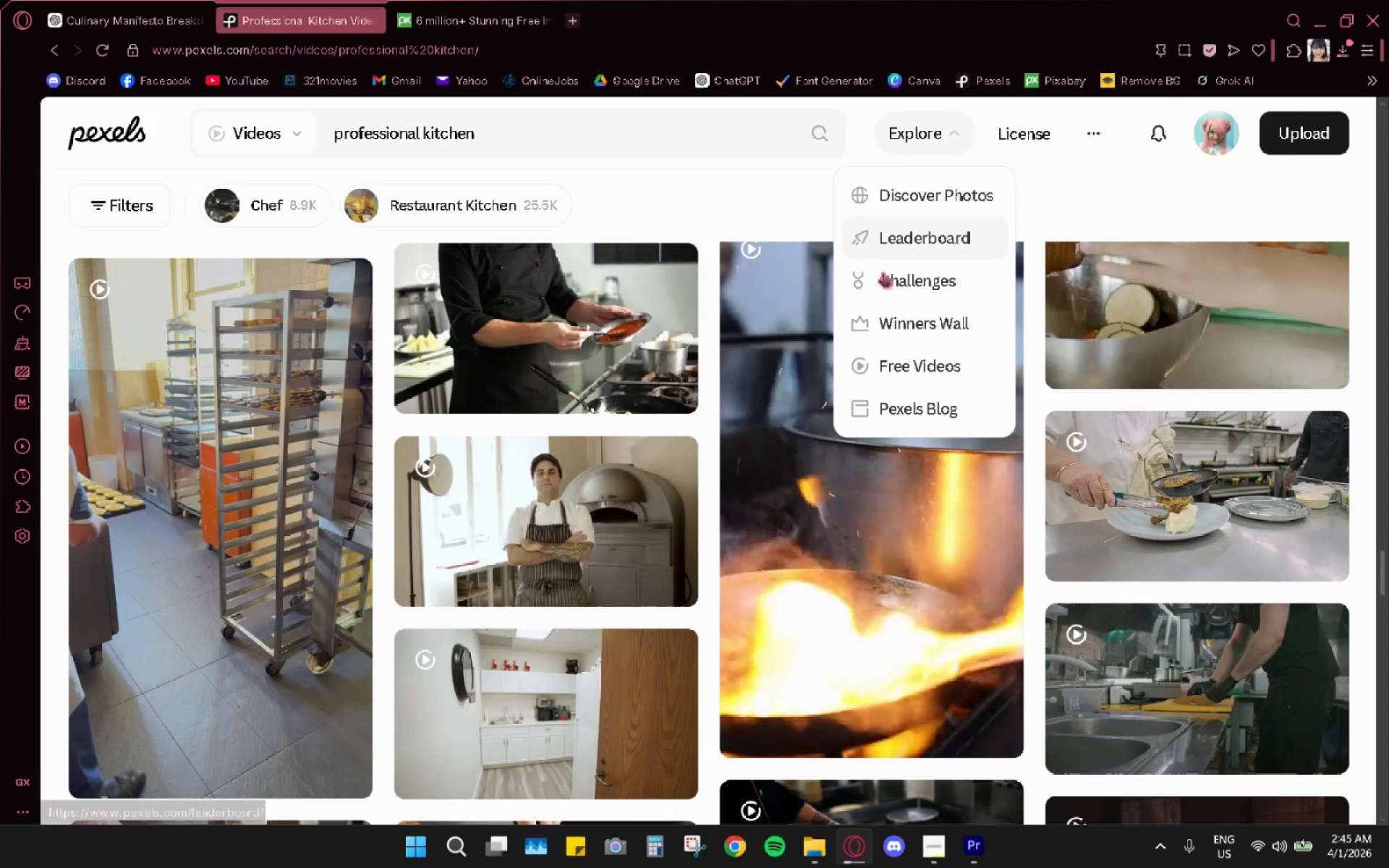 
scroll: coordinate [919, 511], scroll_direction: down, amount: 4.0
 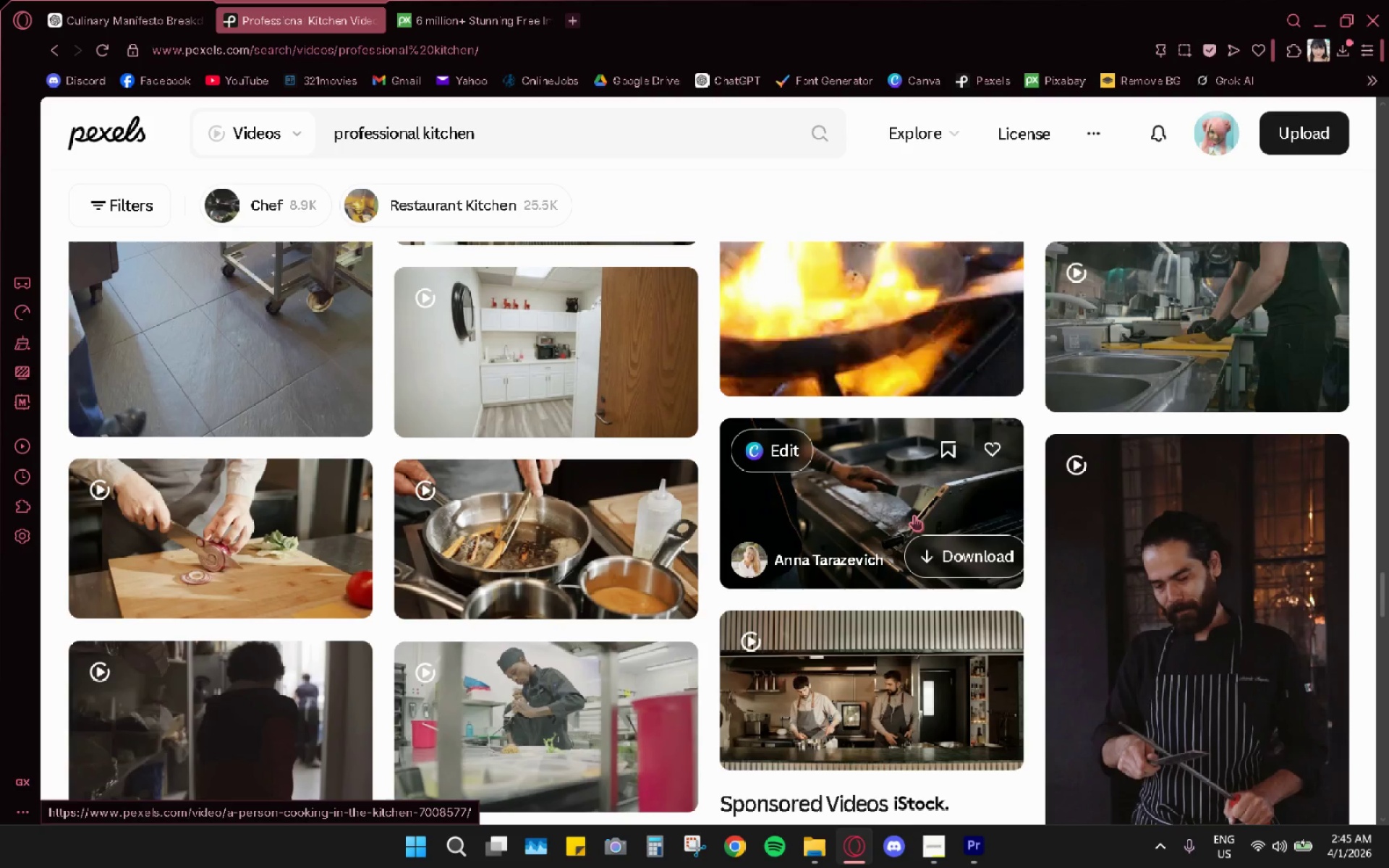 
mouse_move([859, 518])
 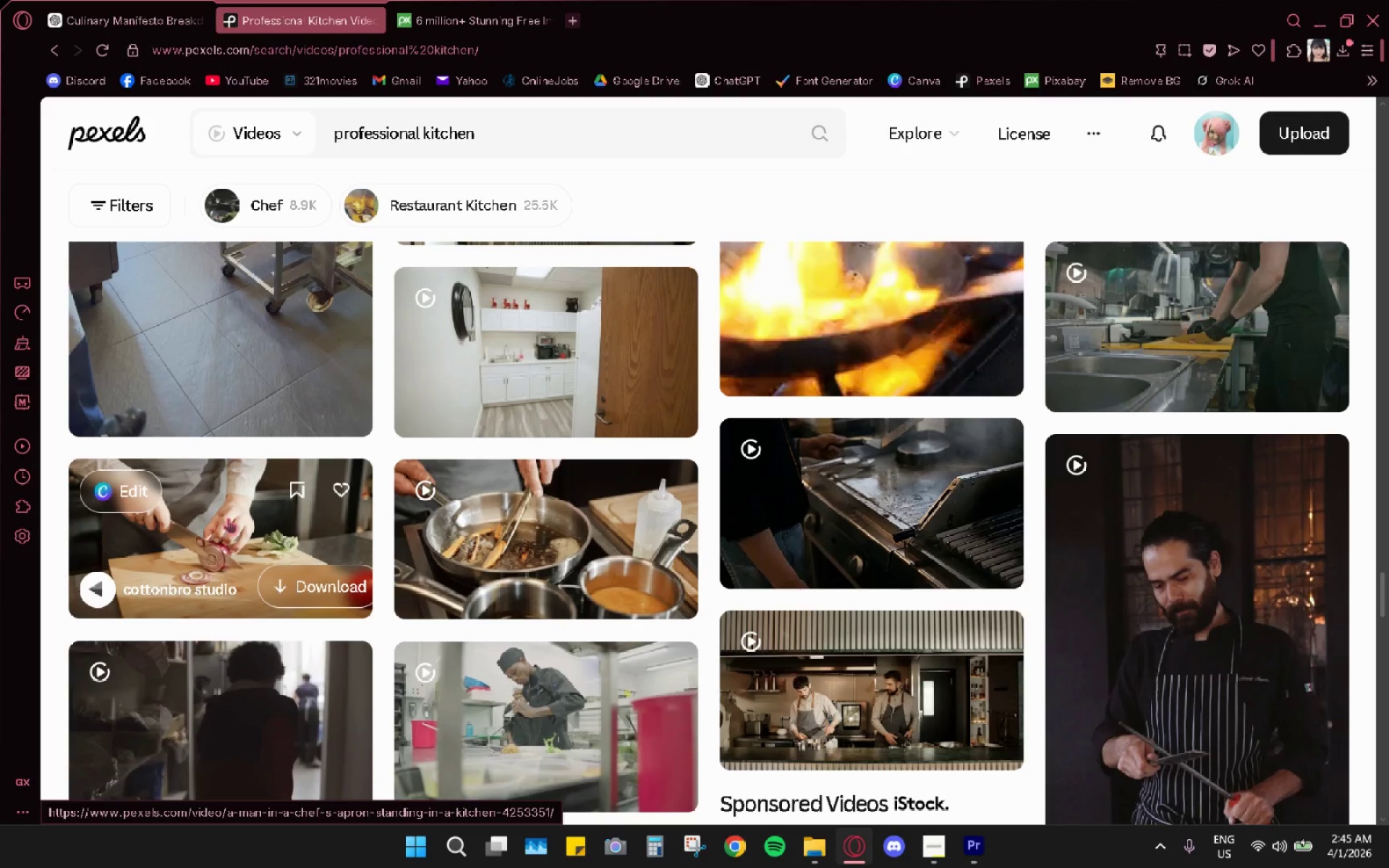 
scroll: coordinate [229, 529], scroll_direction: down, amount: 3.0
 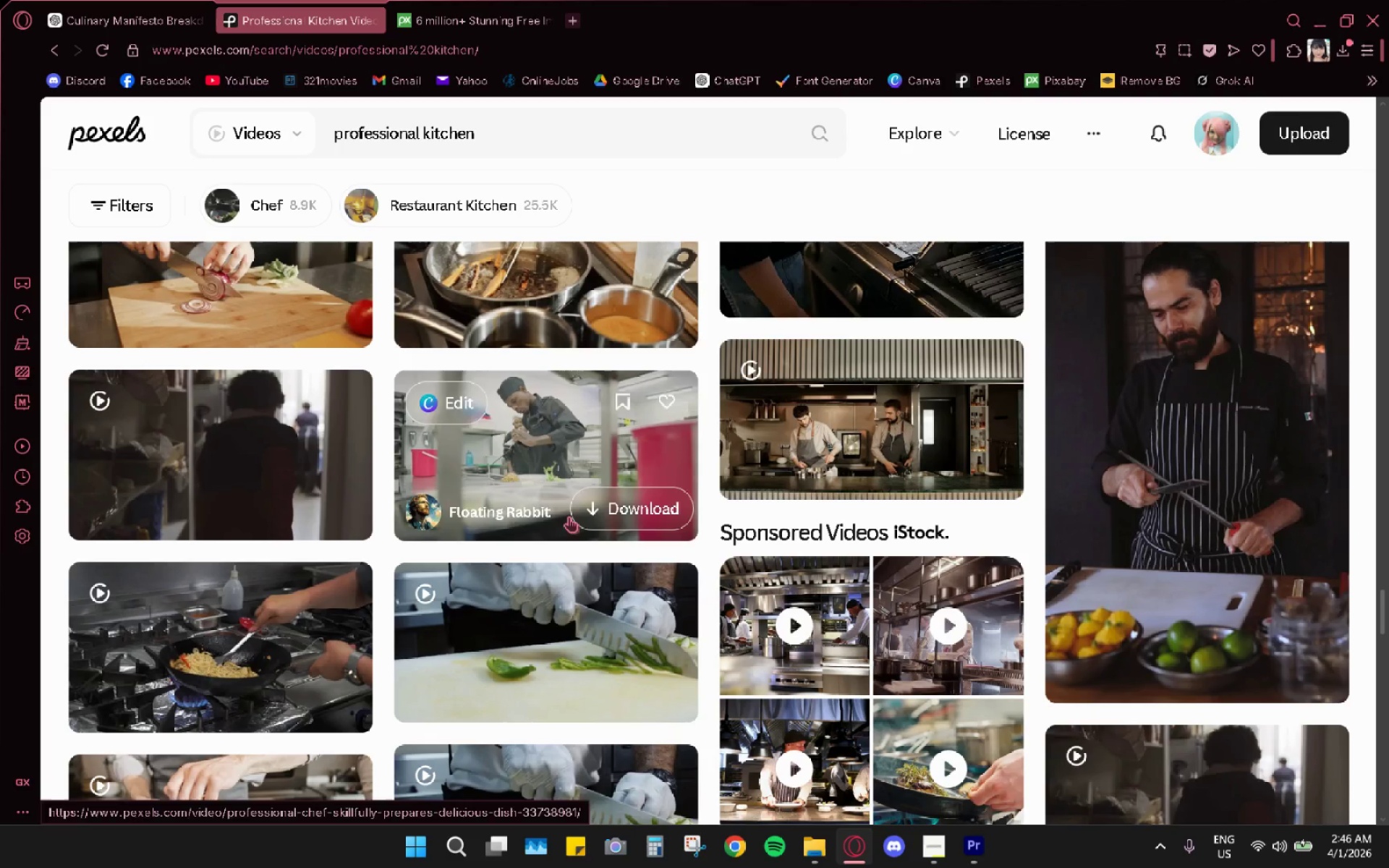 
mouse_move([510, 472])
 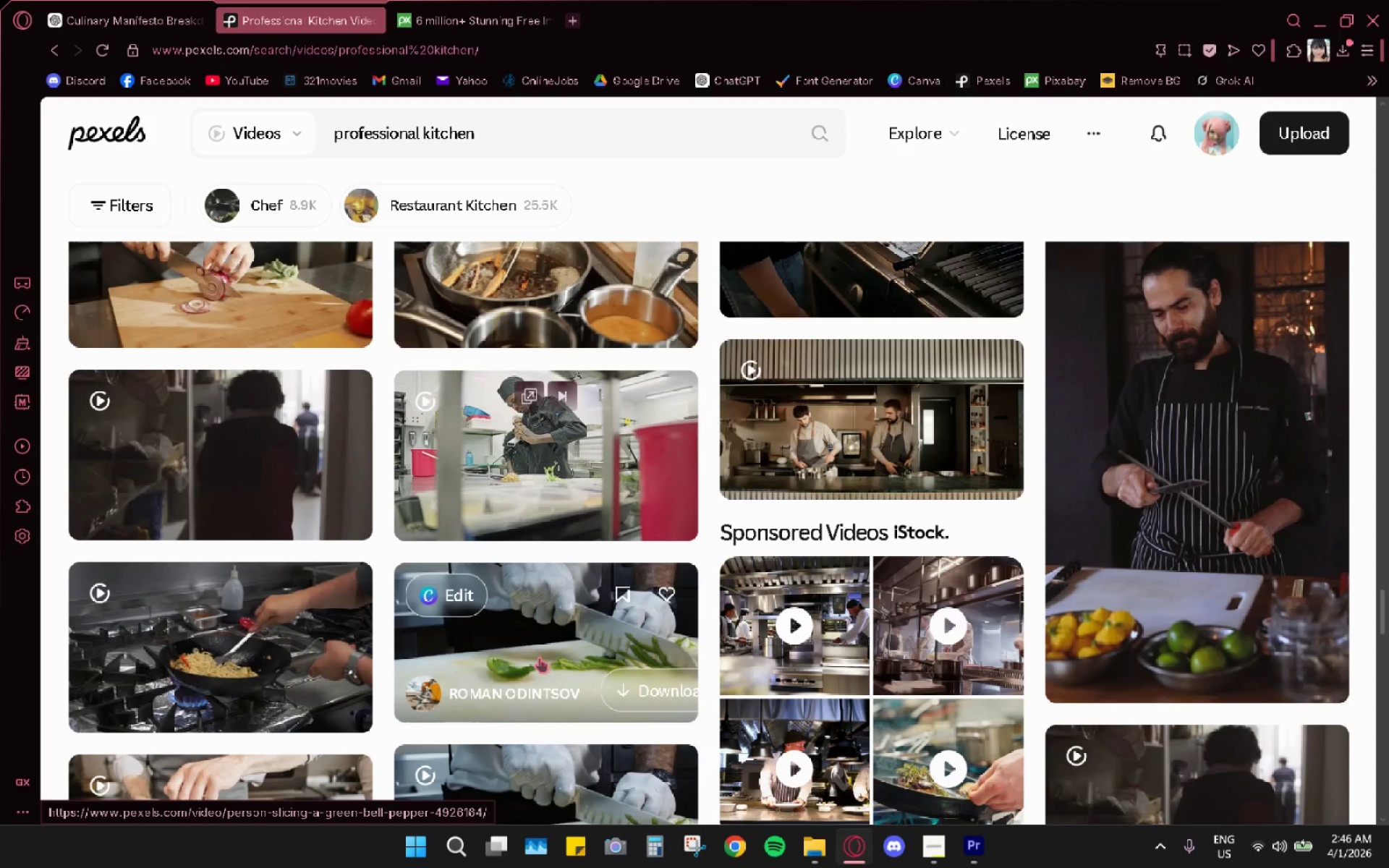 
scroll: coordinate [1192, 546], scroll_direction: down, amount: 6.0
 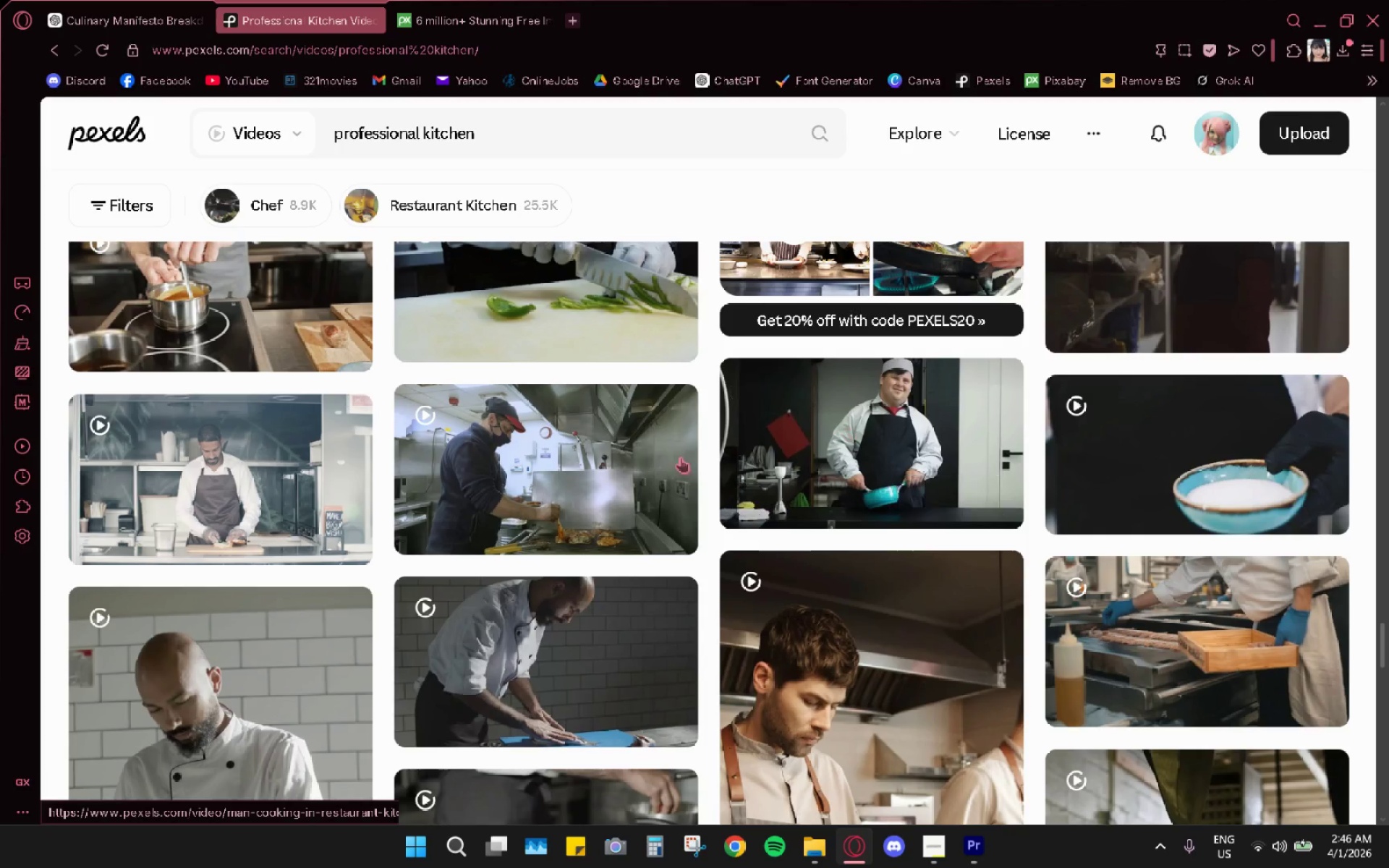 
mouse_move([626, 480])
 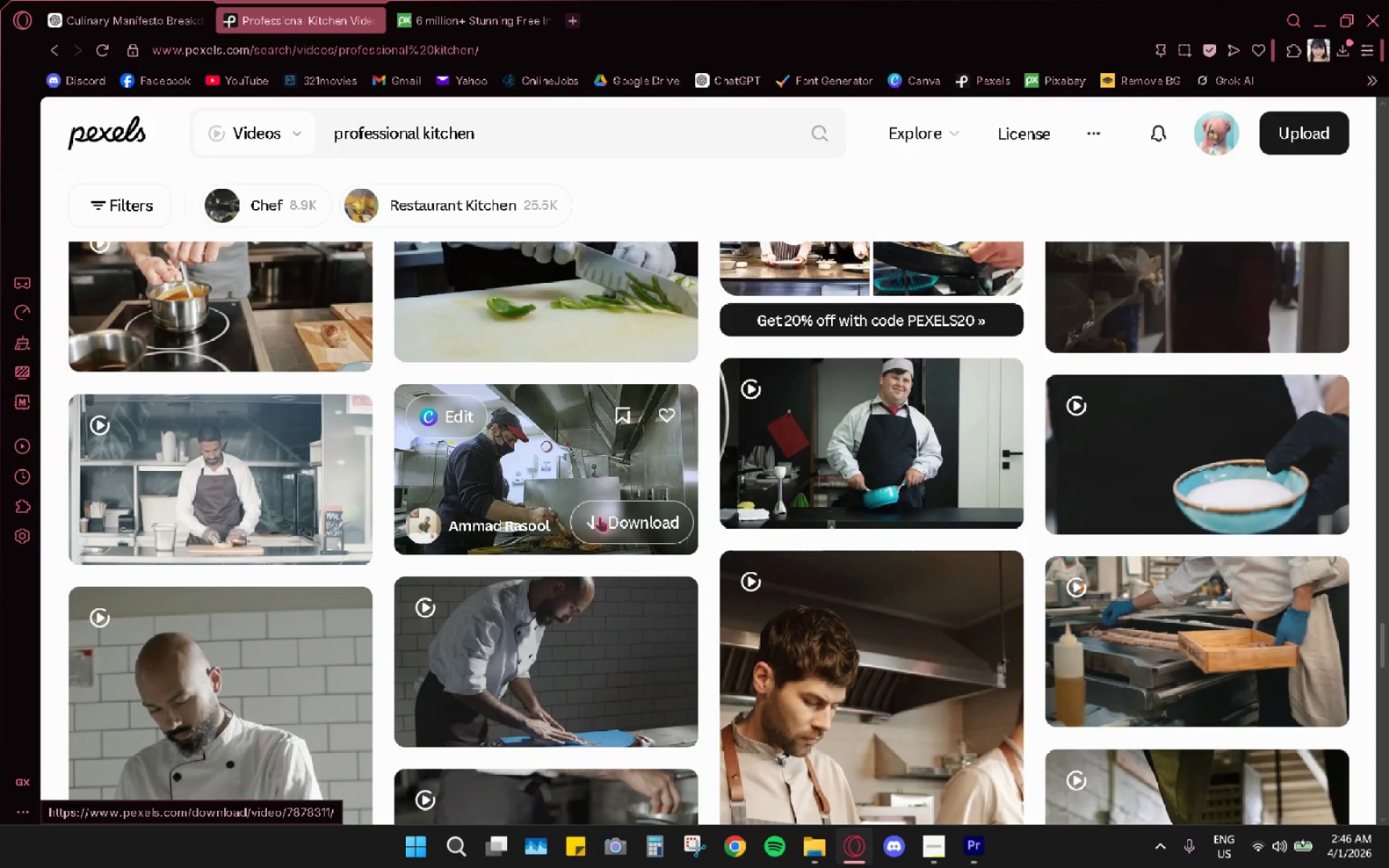 
scroll: coordinate [838, 515], scroll_direction: down, amount: 4.0
 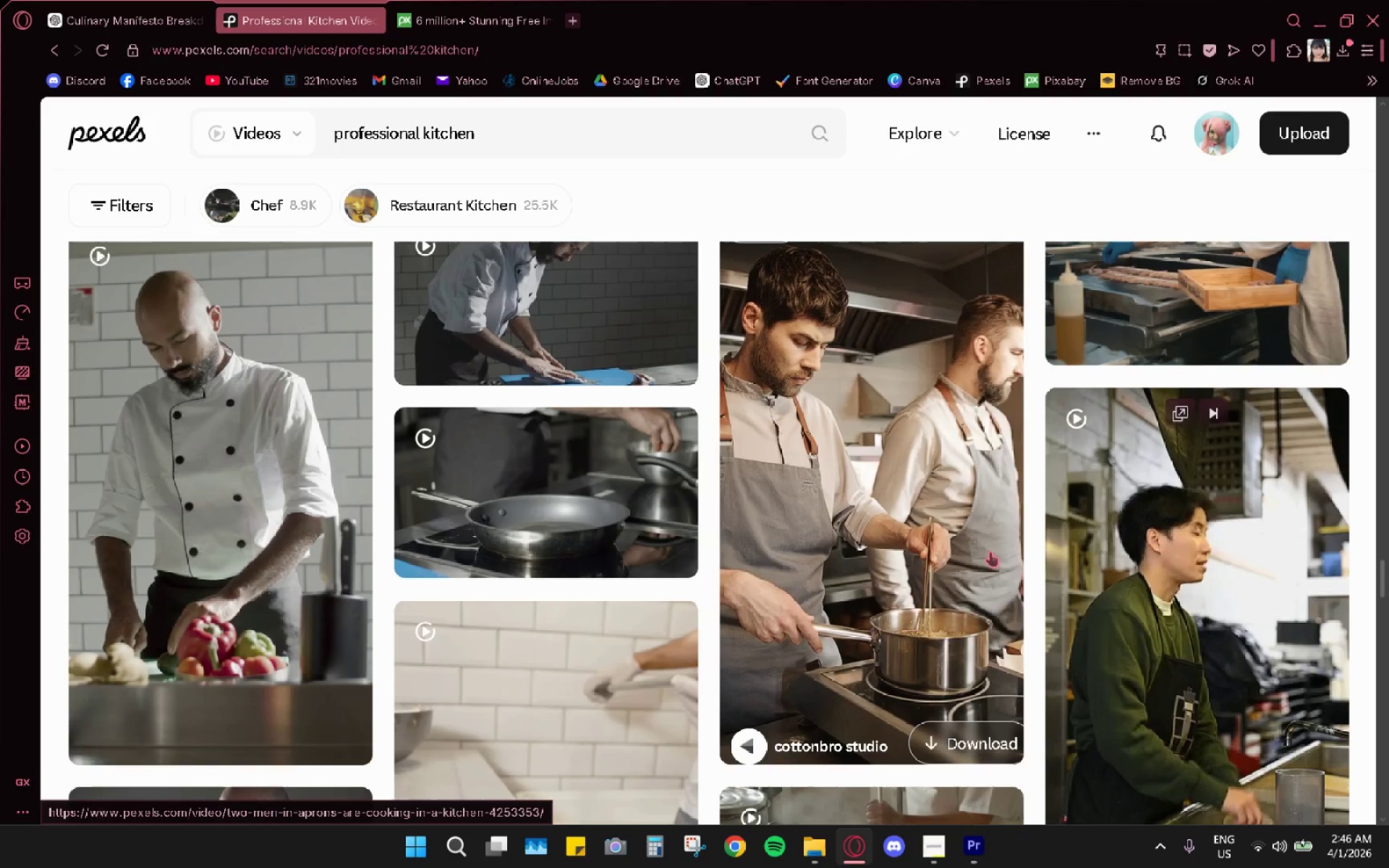 
wait(7.73)
 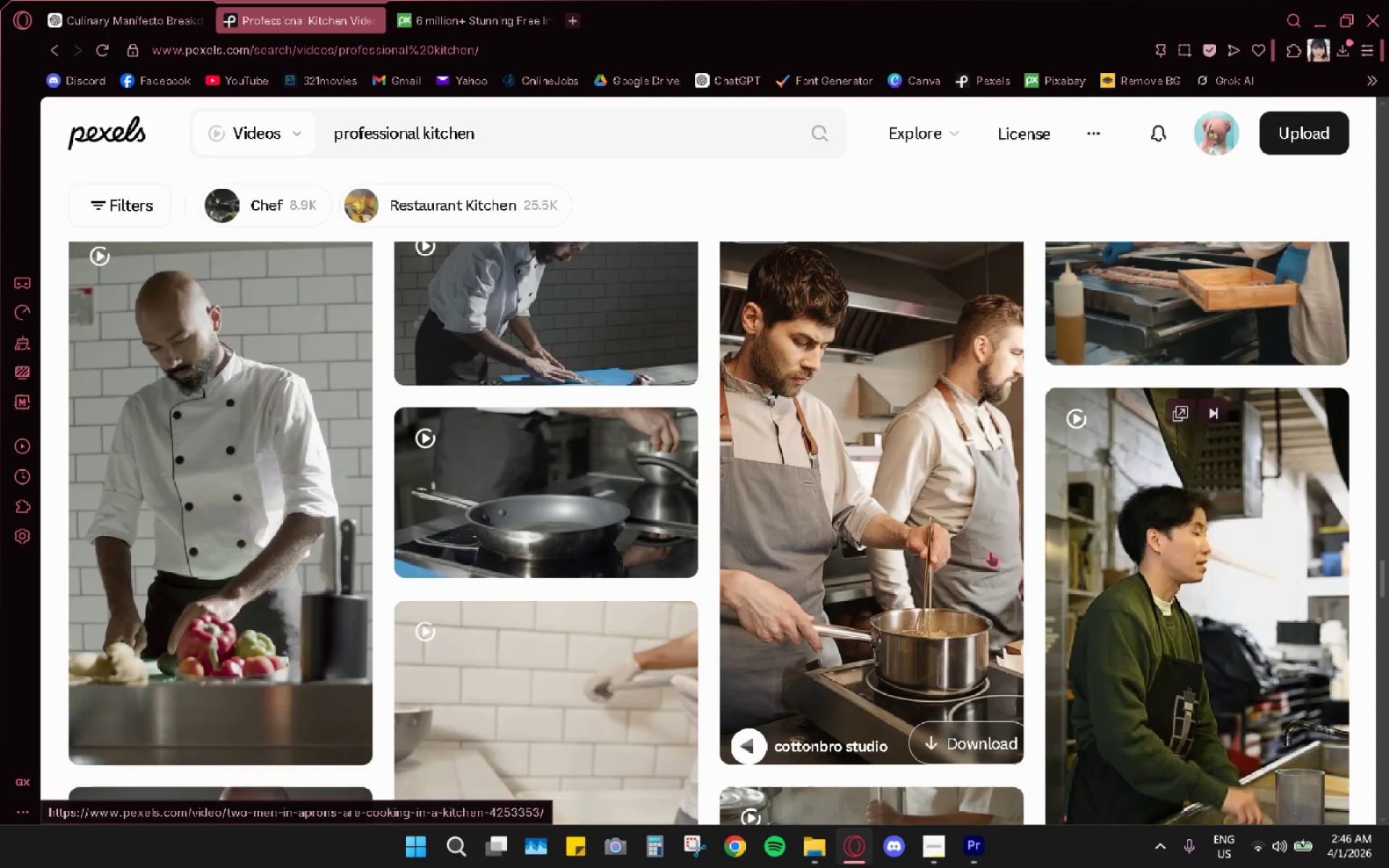 
left_click([320, 724])
 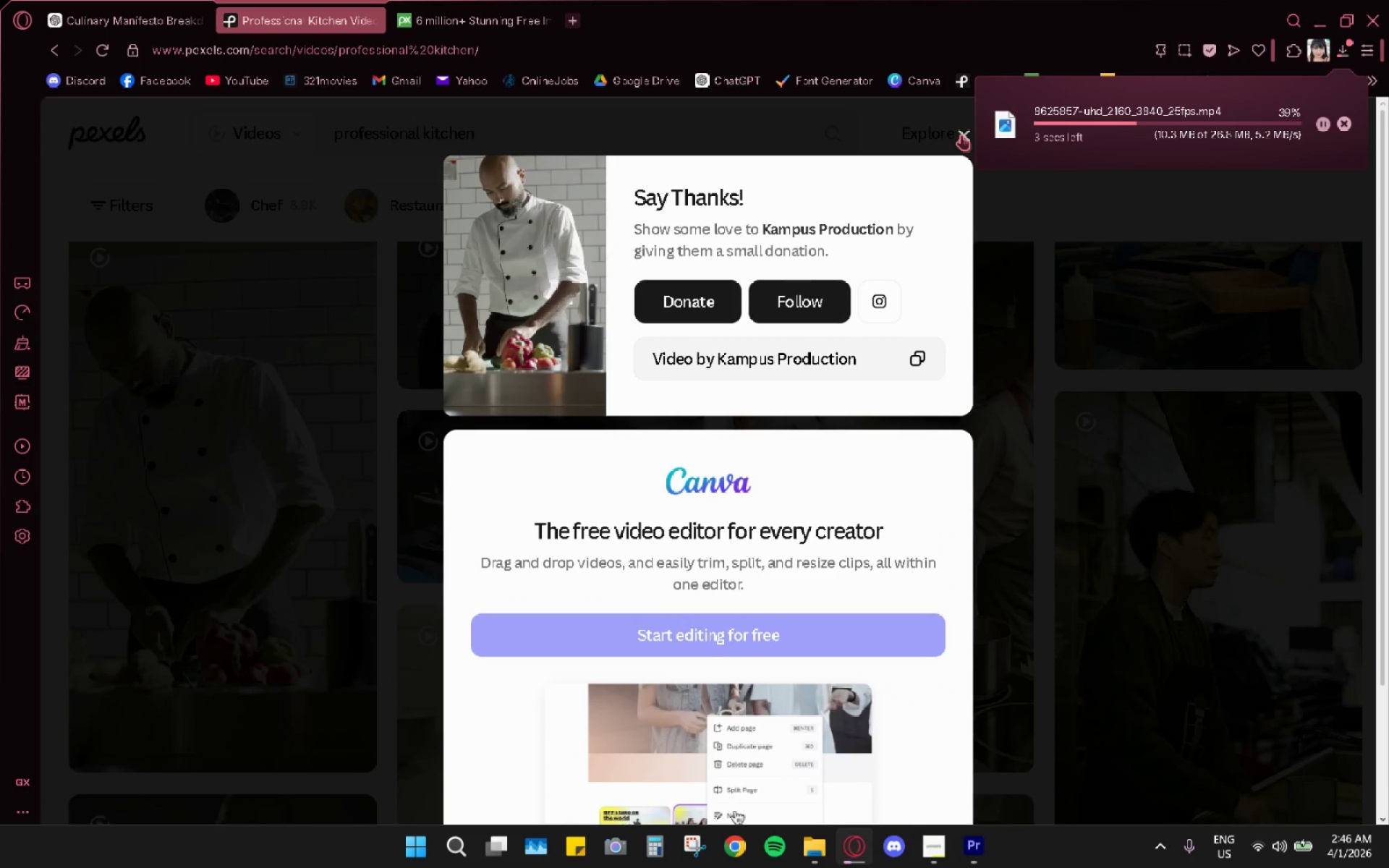 
left_click([961, 135])
 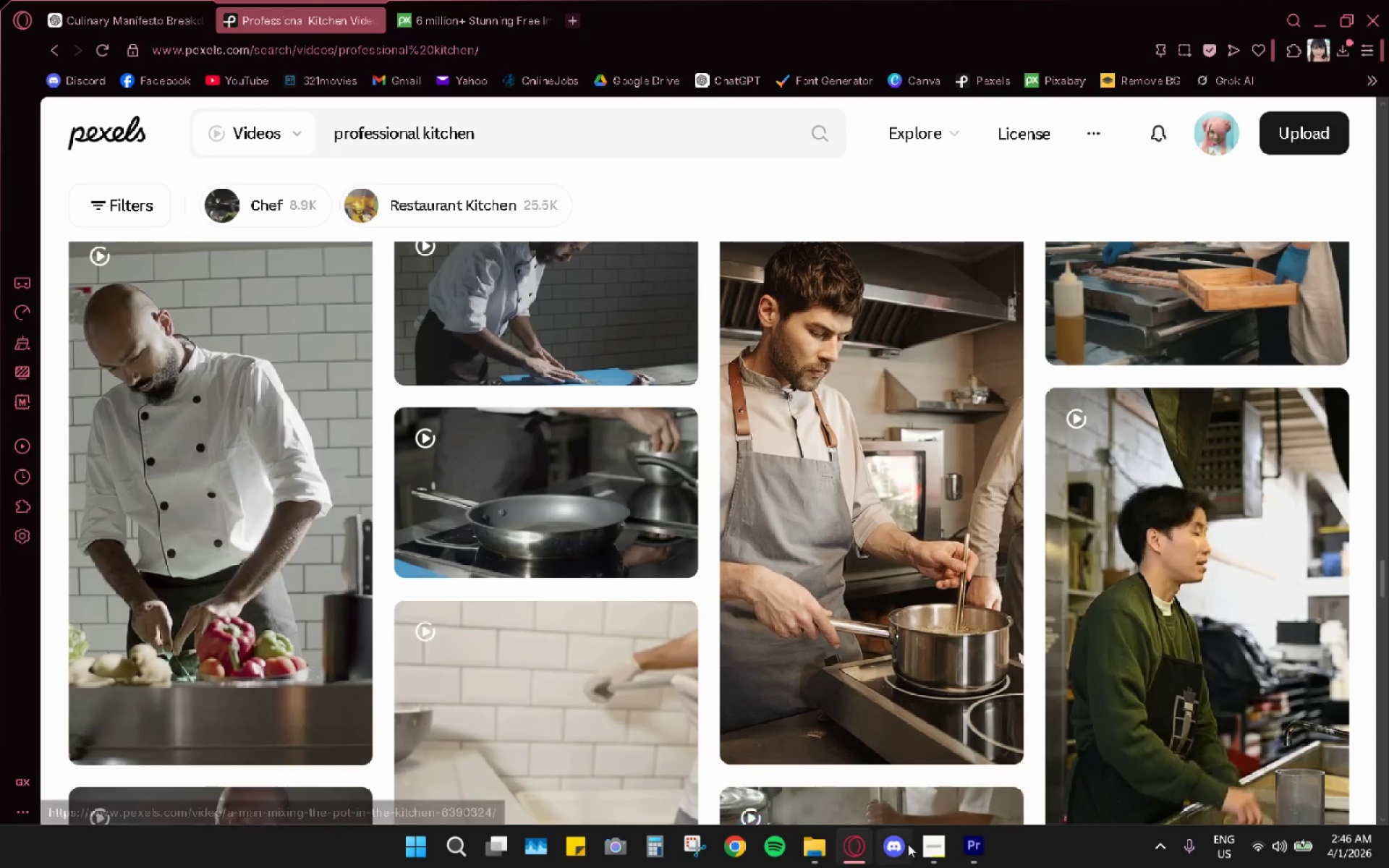 
left_click([930, 838])